 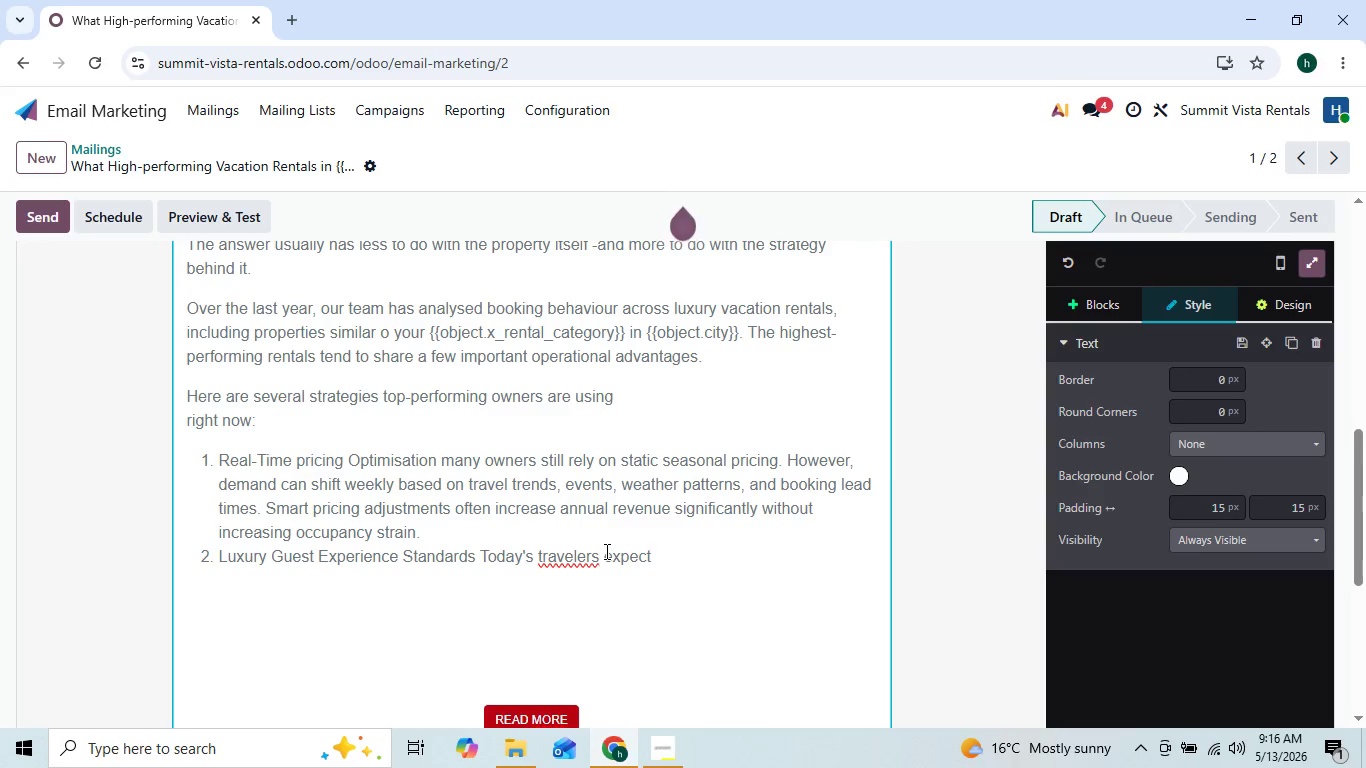 
left_click([664, 557])
 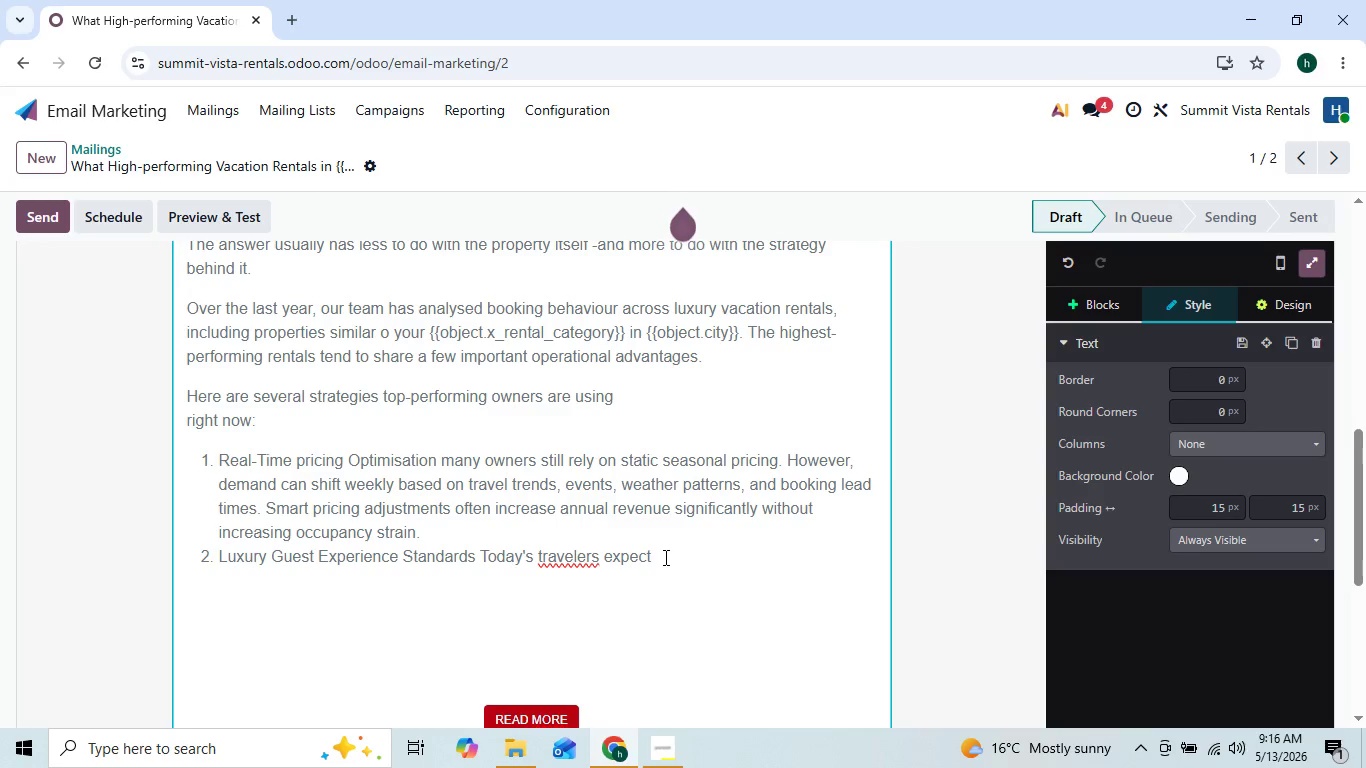 
type( more than just a clean property. High performing renatals focus heavily)
 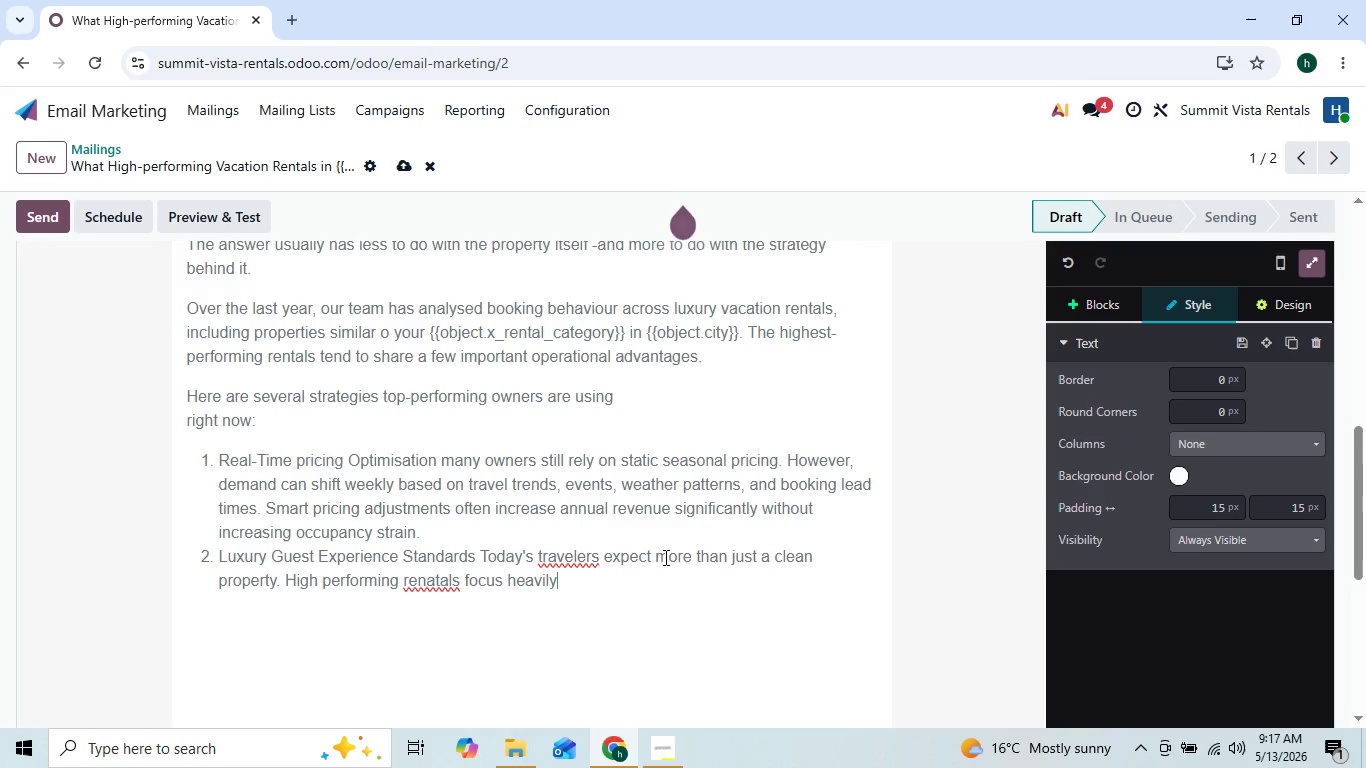 
wait(6.31)
 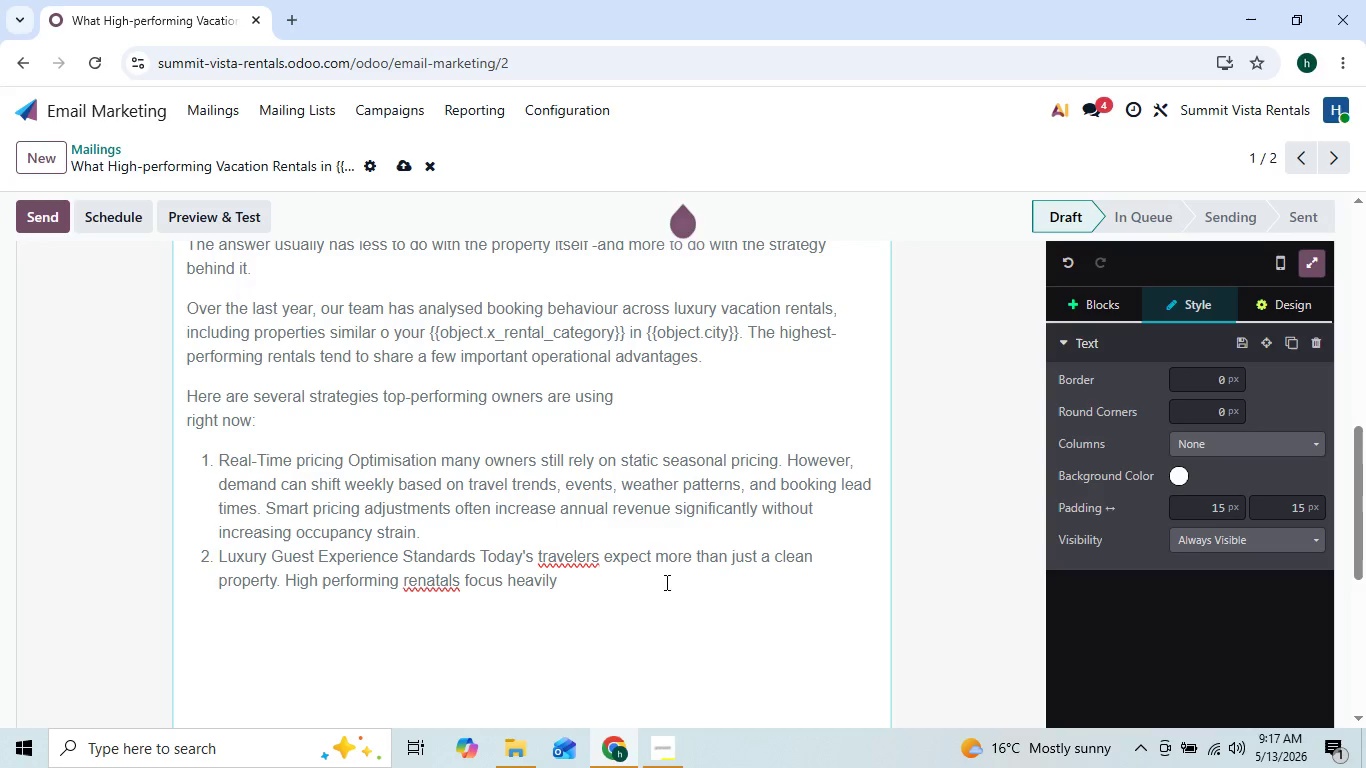 
type( on)
 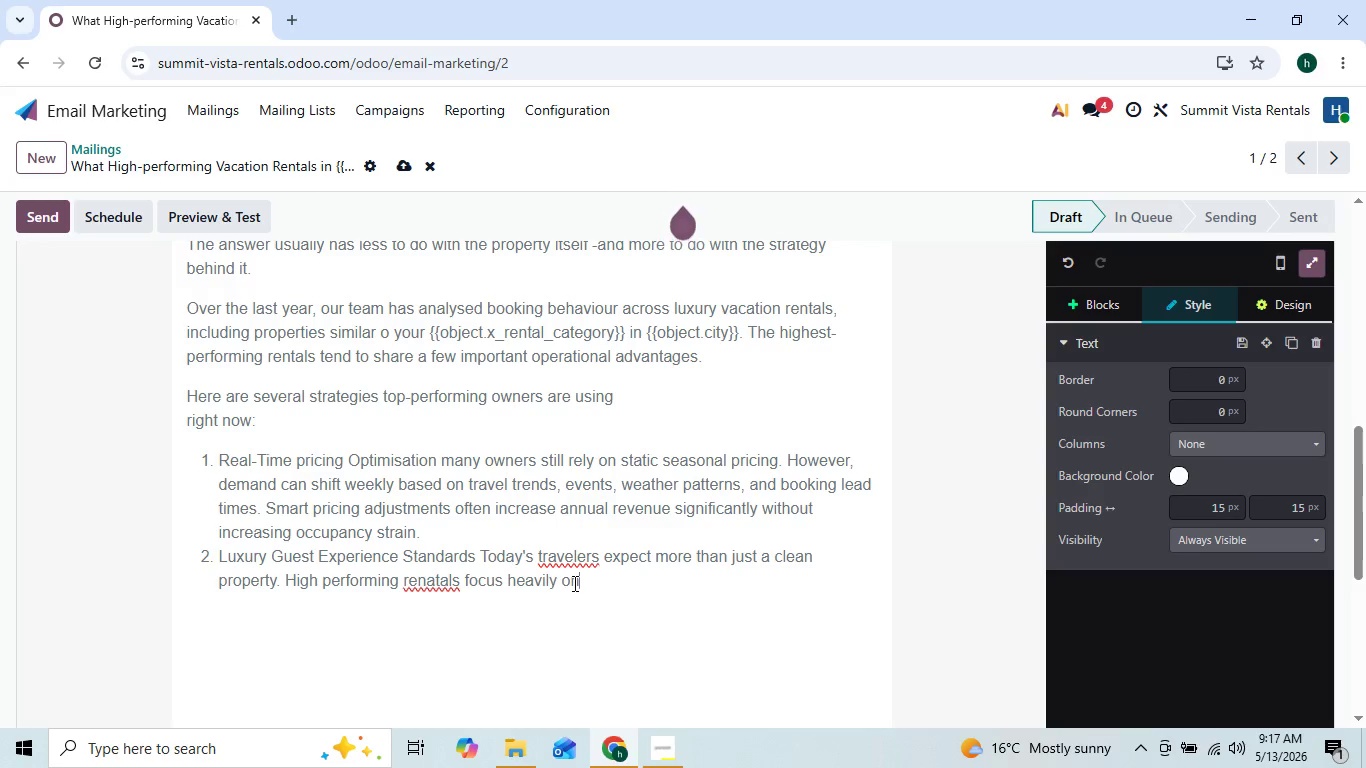 
key(Shift+Enter)
 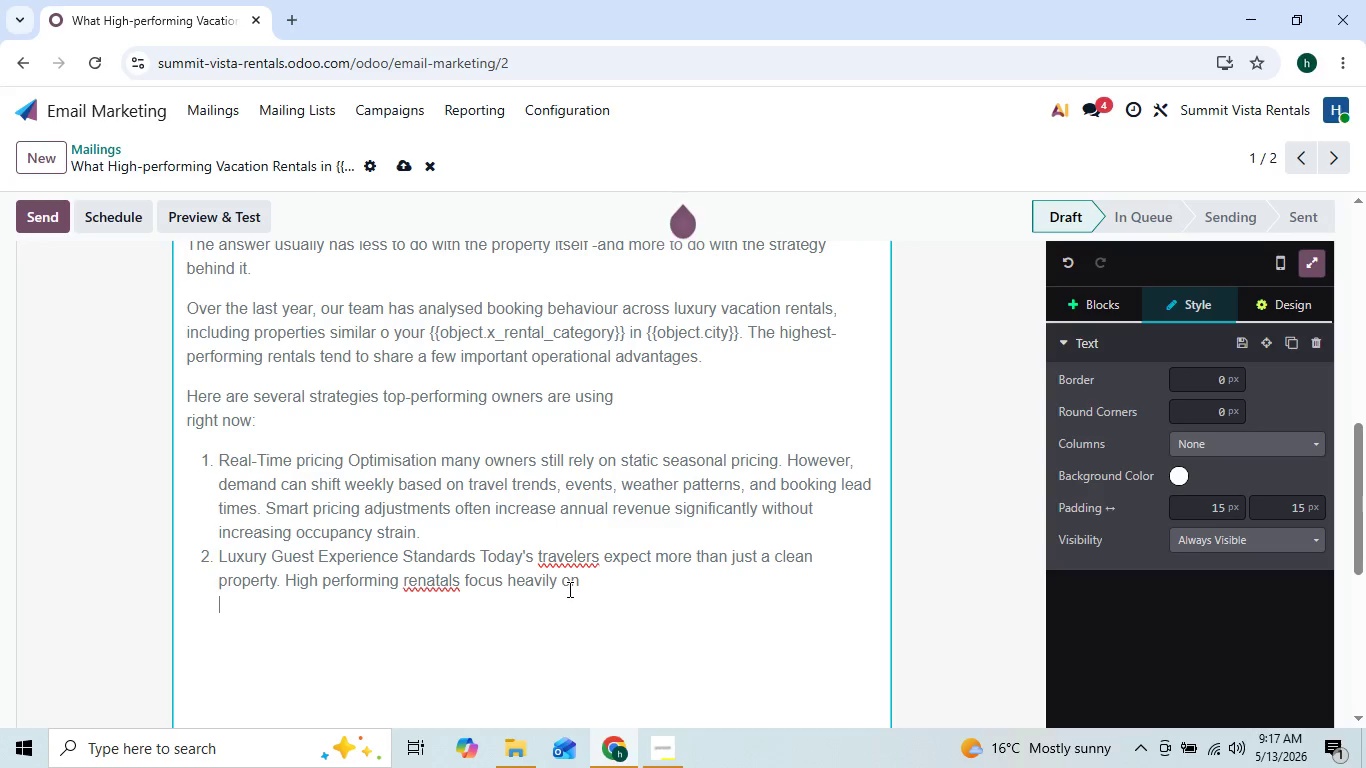 
left_click([543, 581])
 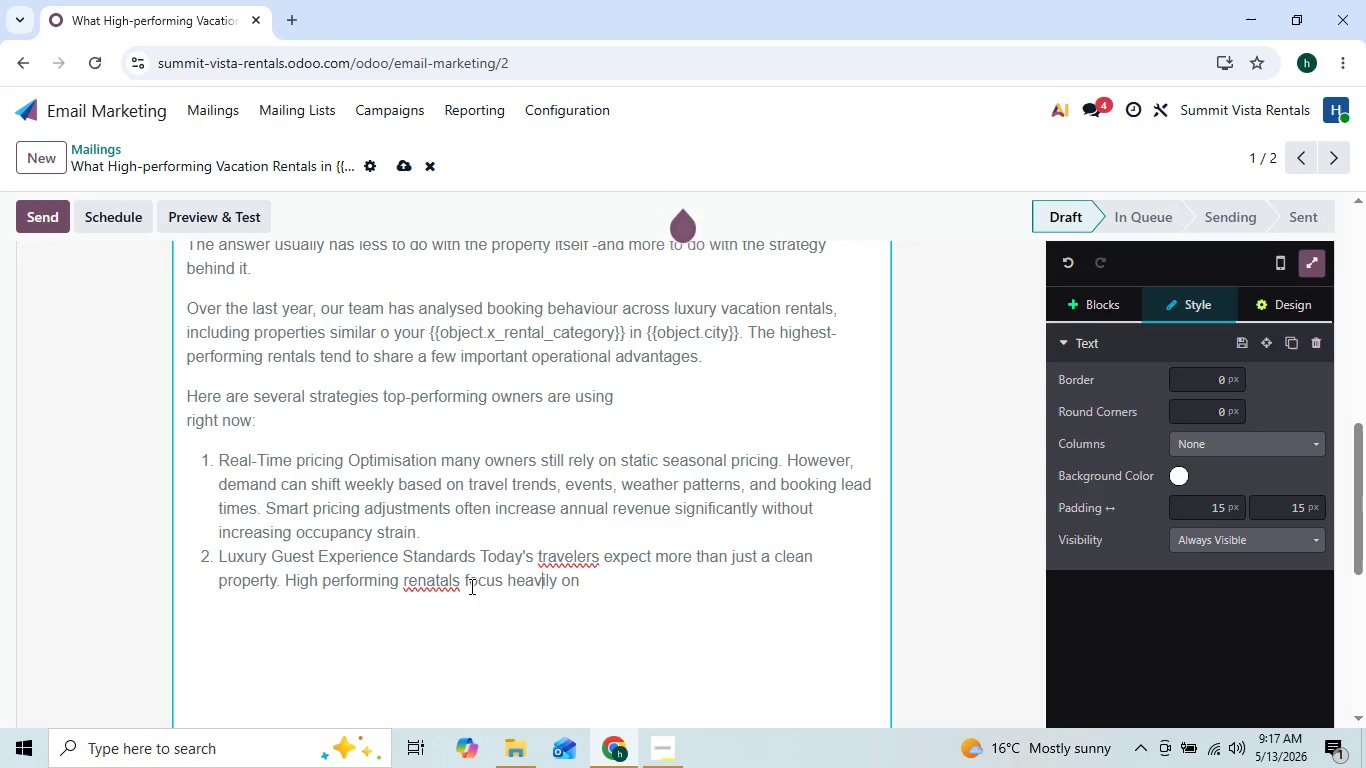 
left_click([442, 582])
 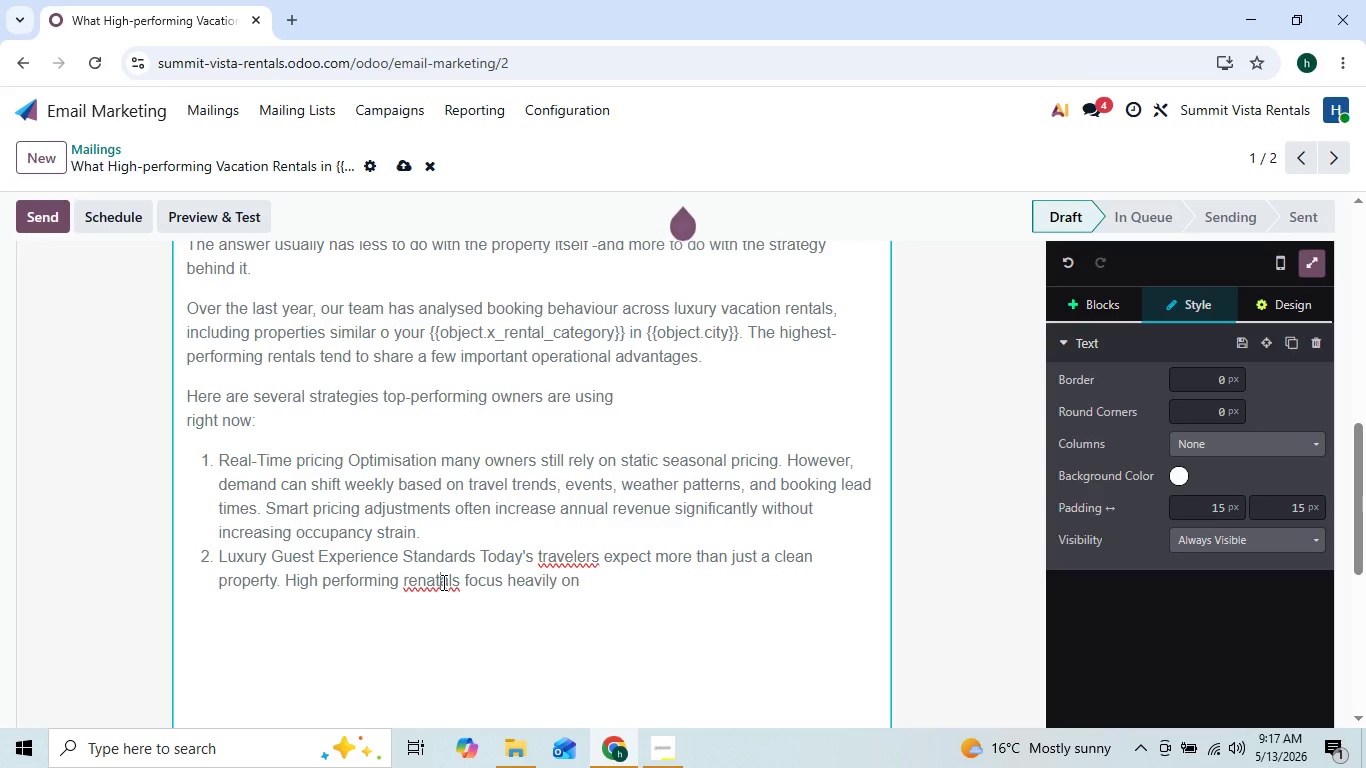 
right_click([442, 582])
 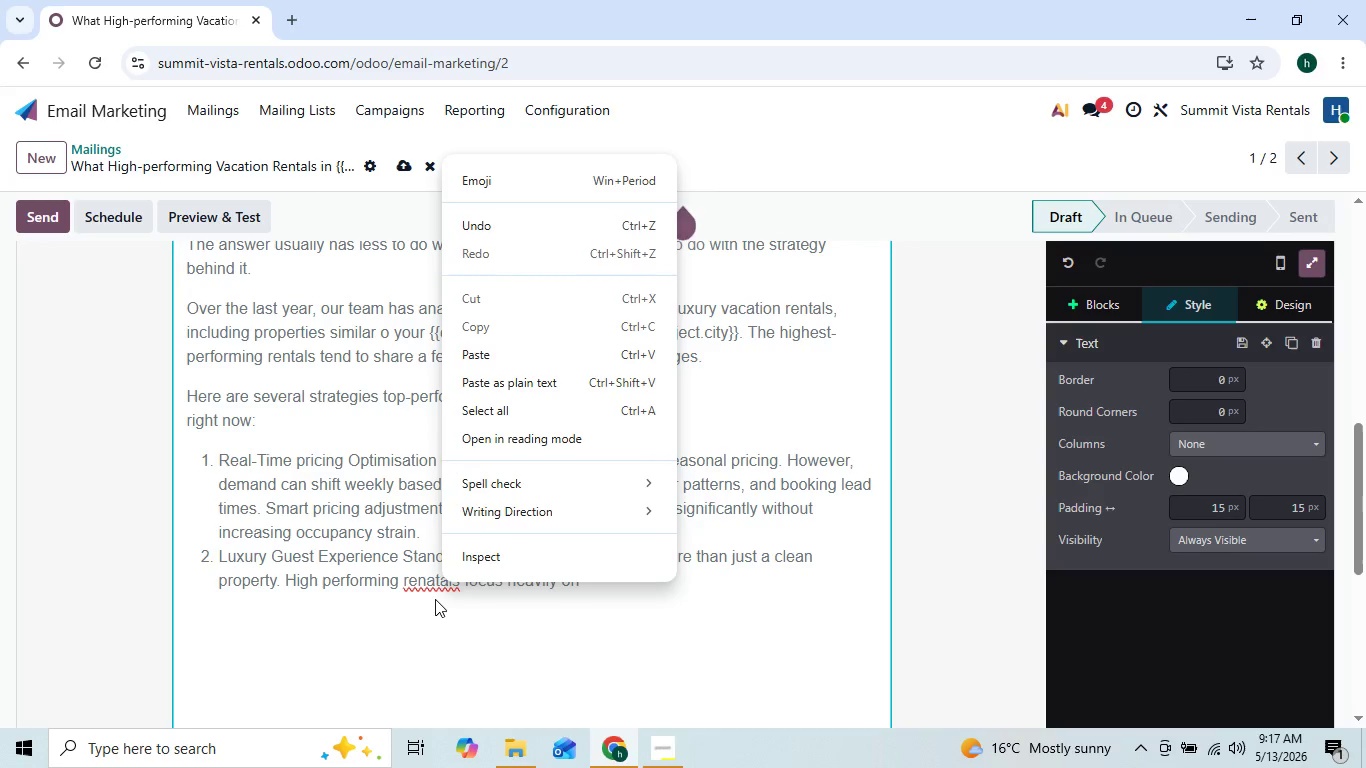 
left_click_drag(start_coordinate=[428, 604], to_coordinate=[432, 586])
 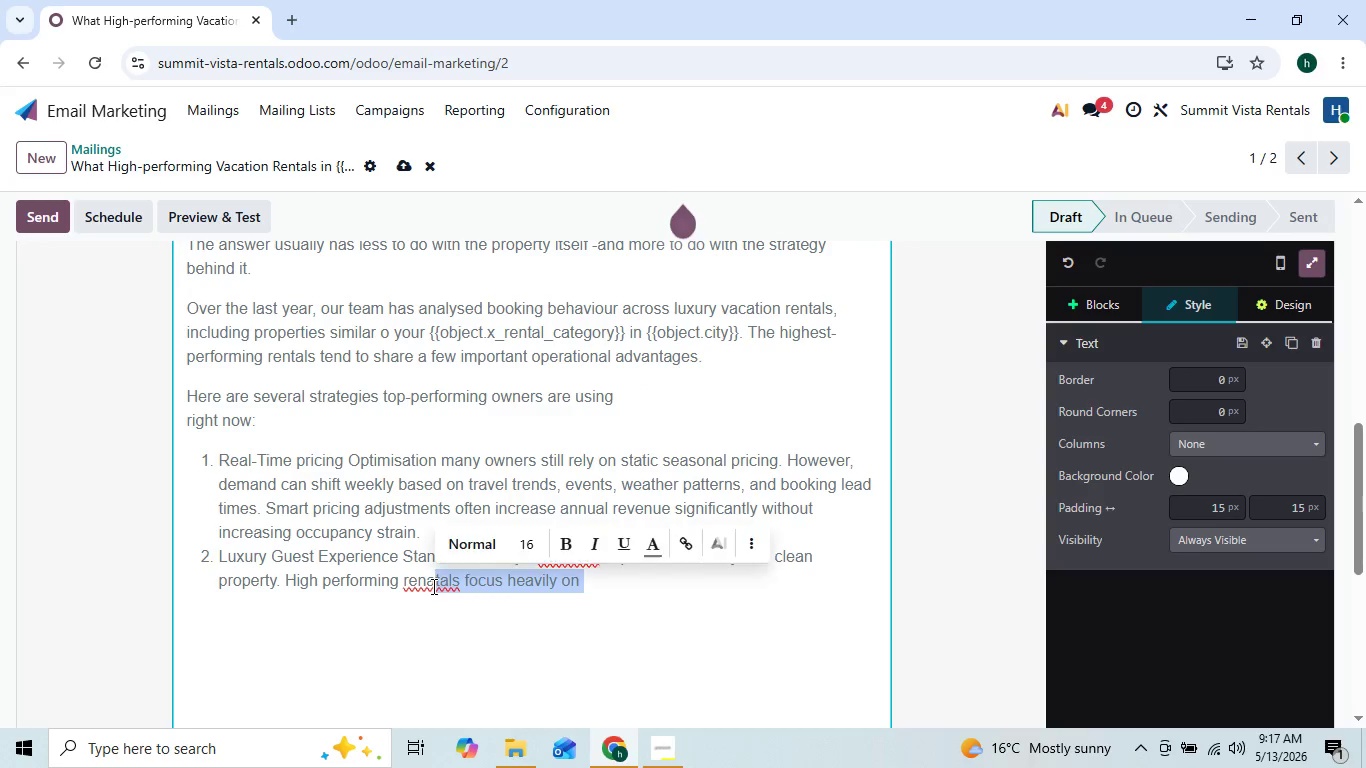 
left_click([432, 586])
 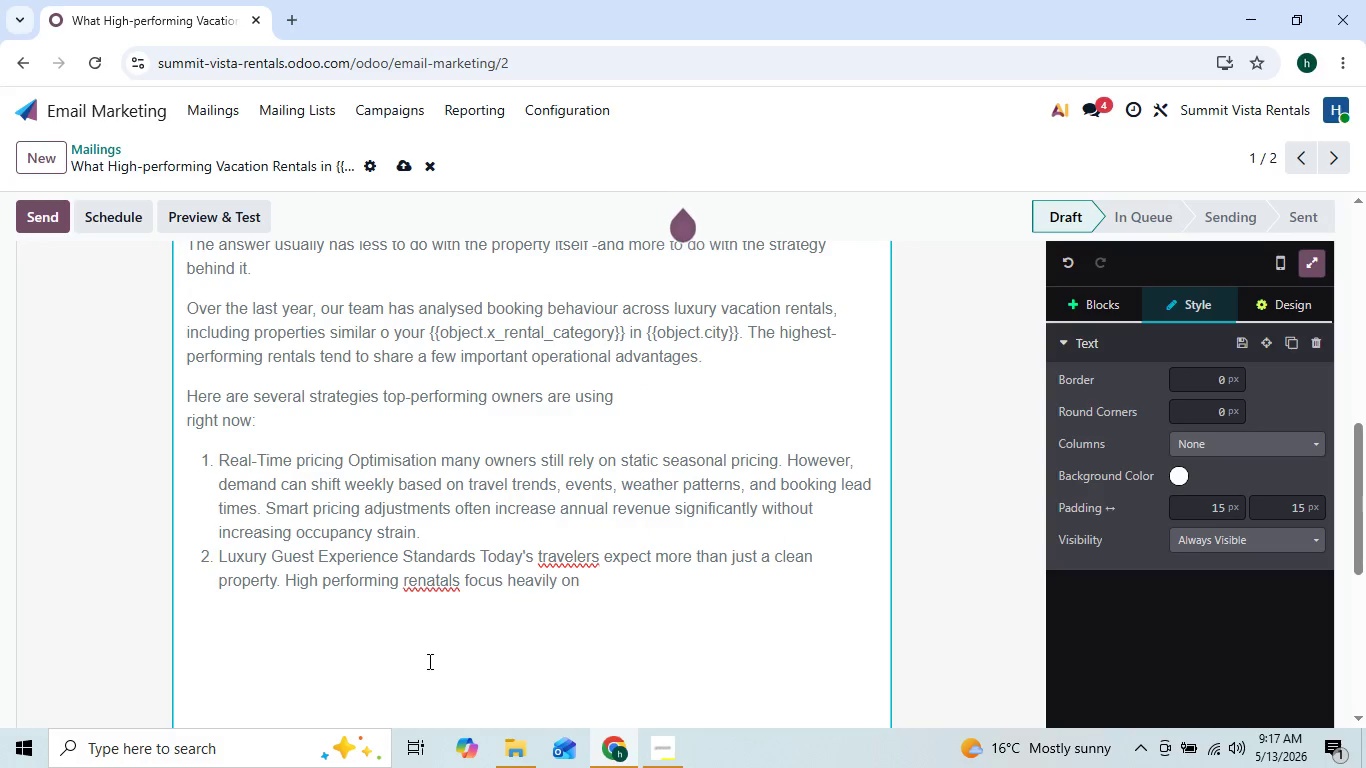 
key(Backspace)
 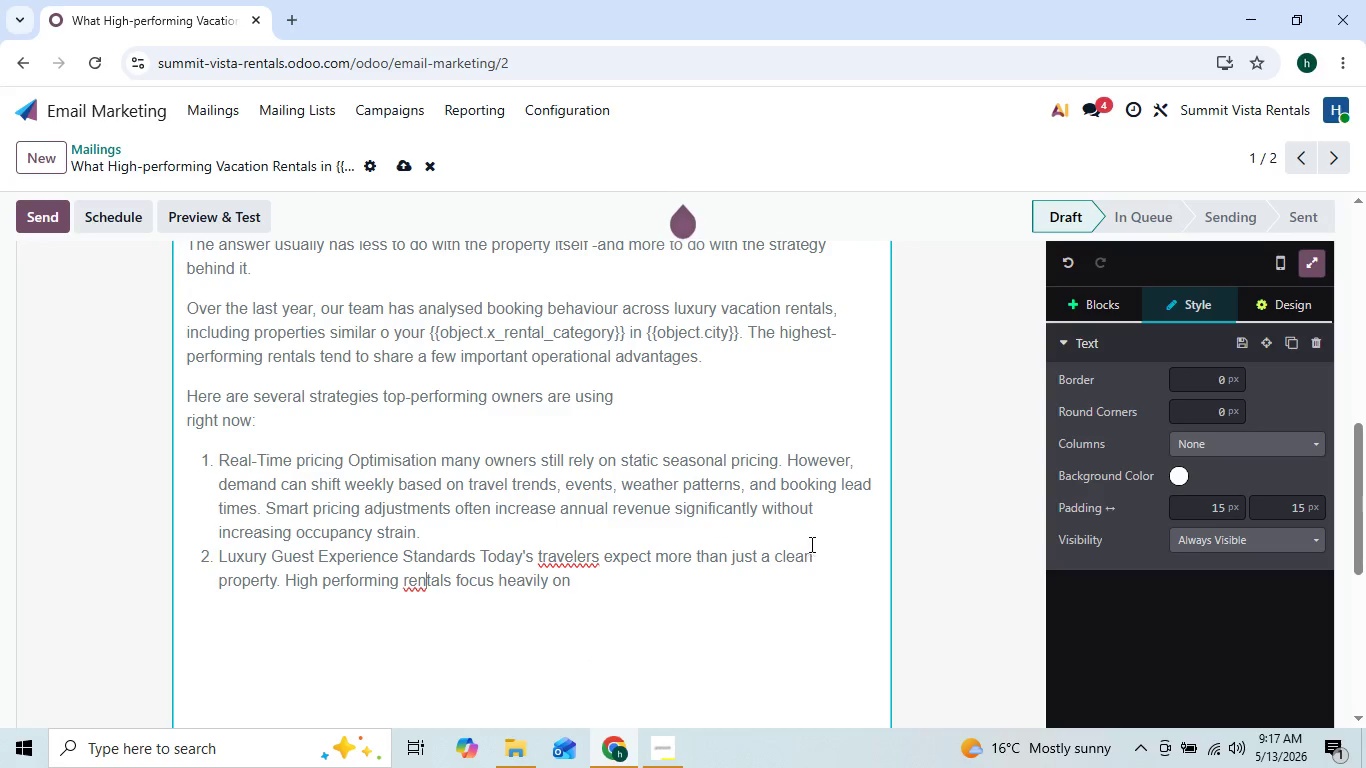 
wait(18.17)
 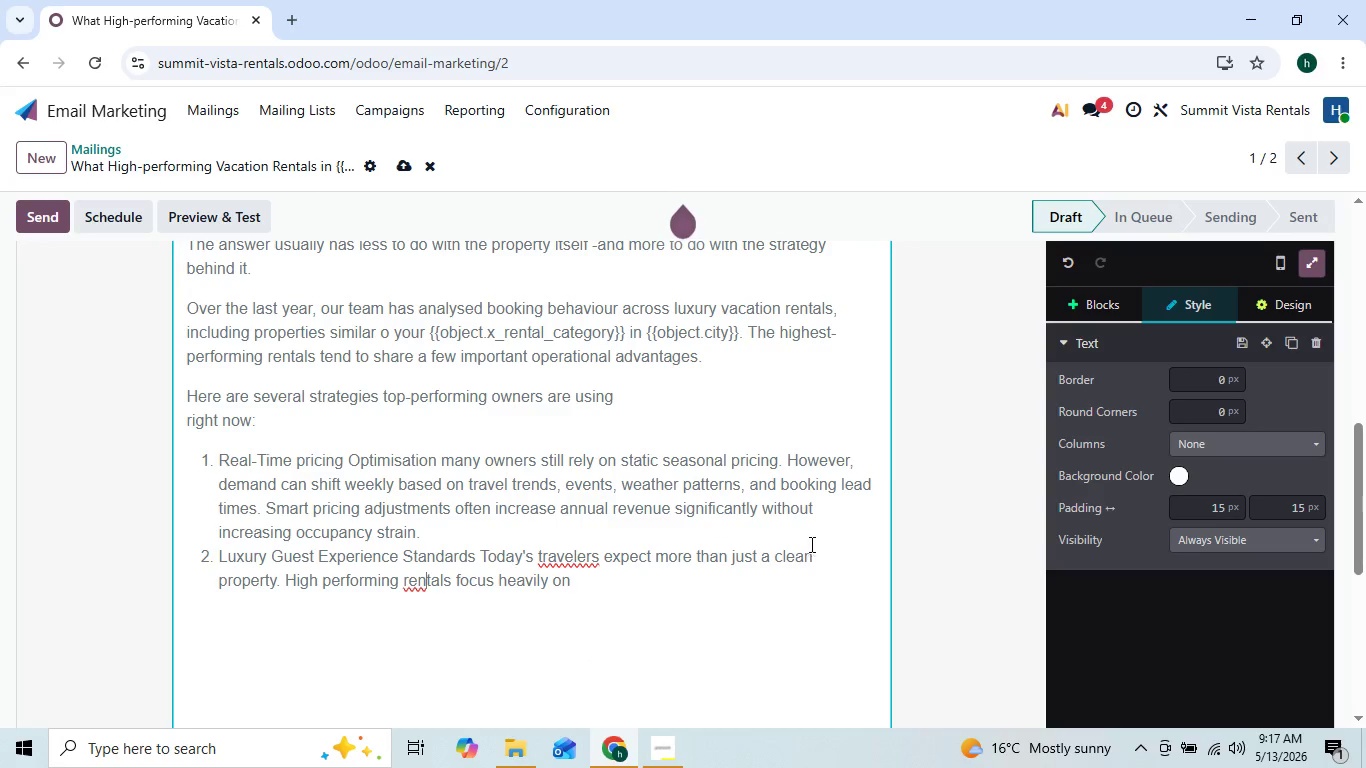 
left_click([564, 586])
 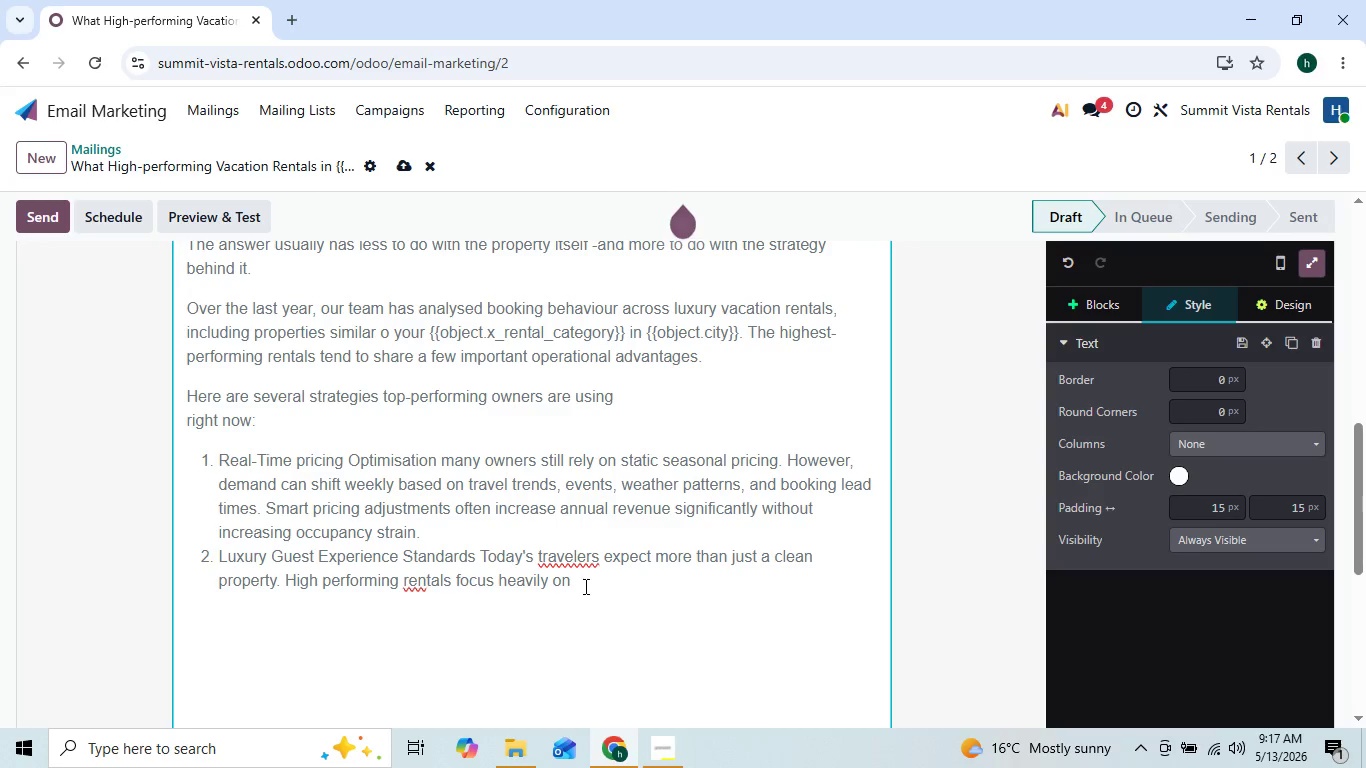 
left_click_drag(start_coordinate=[584, 586], to_coordinate=[574, 558])
 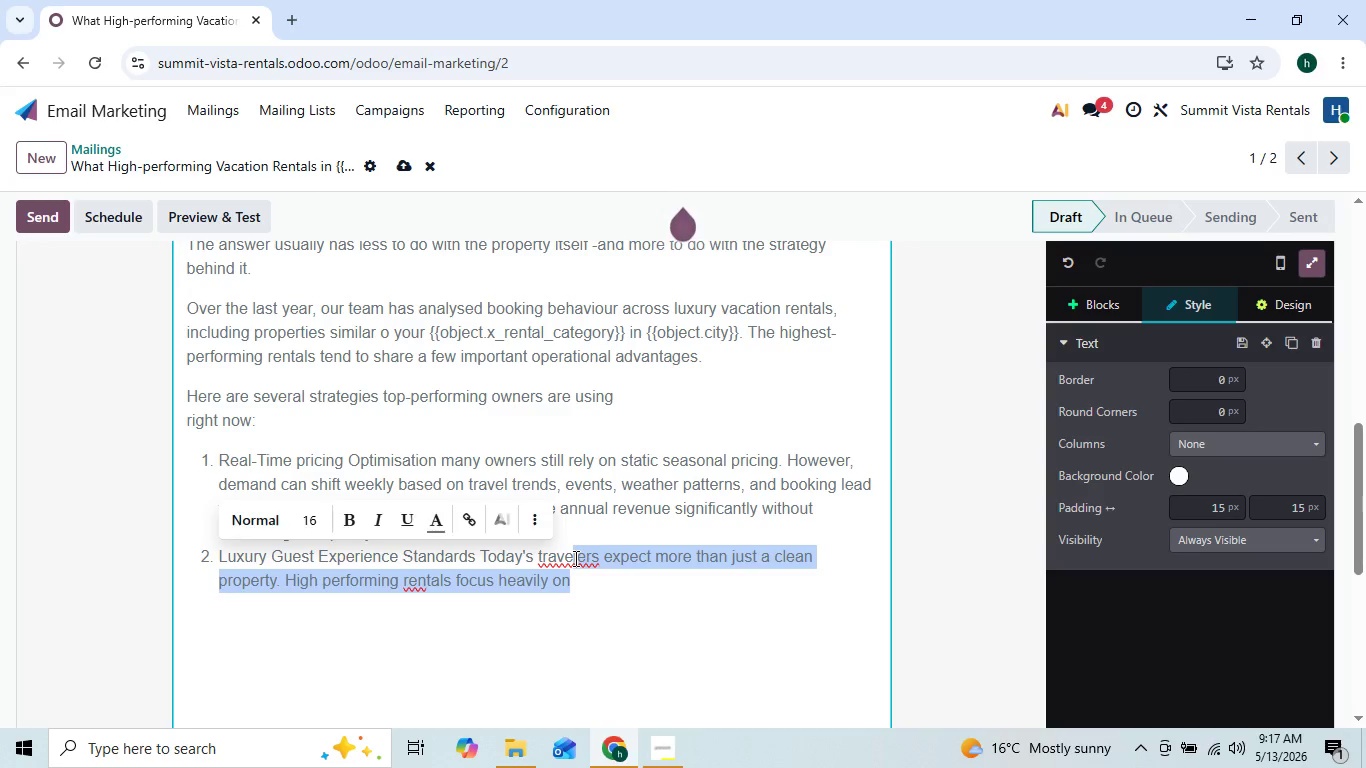 
double_click([574, 558])
 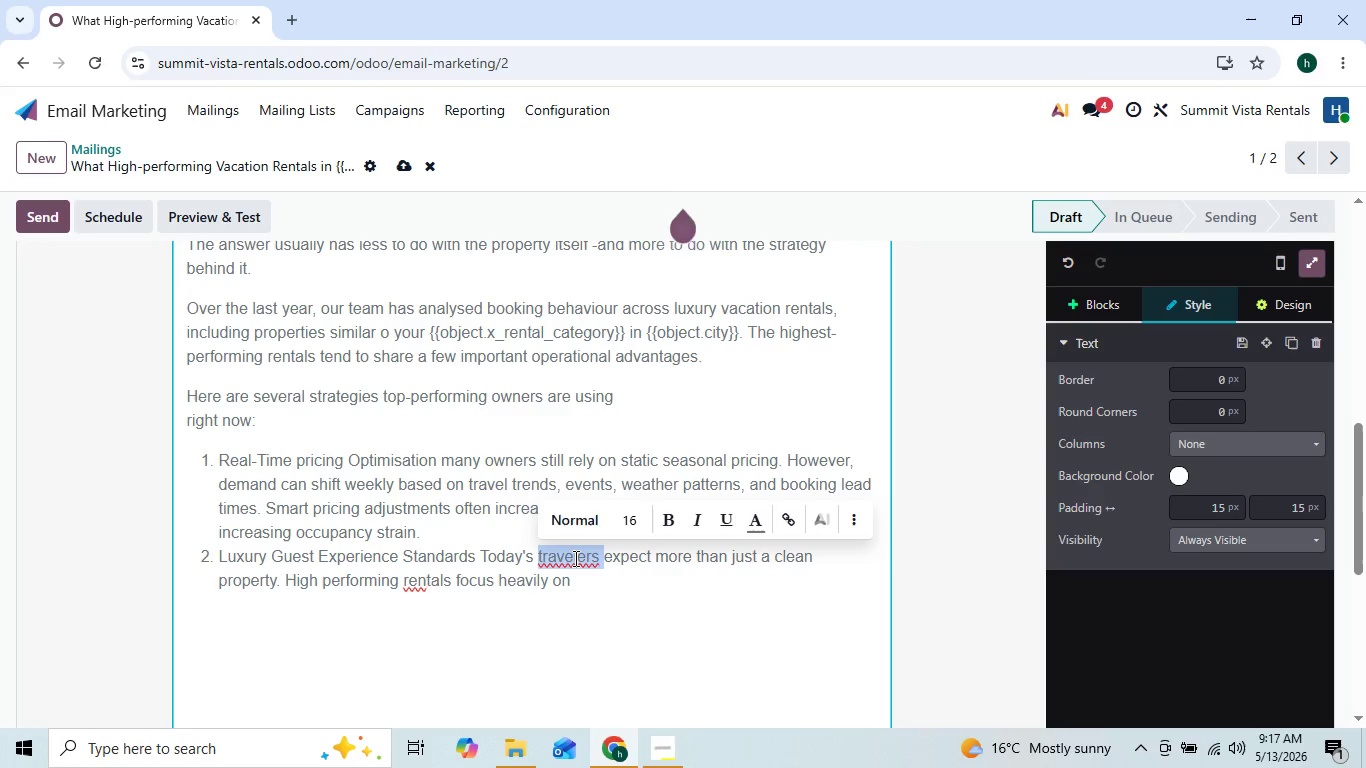 
right_click([574, 558])
 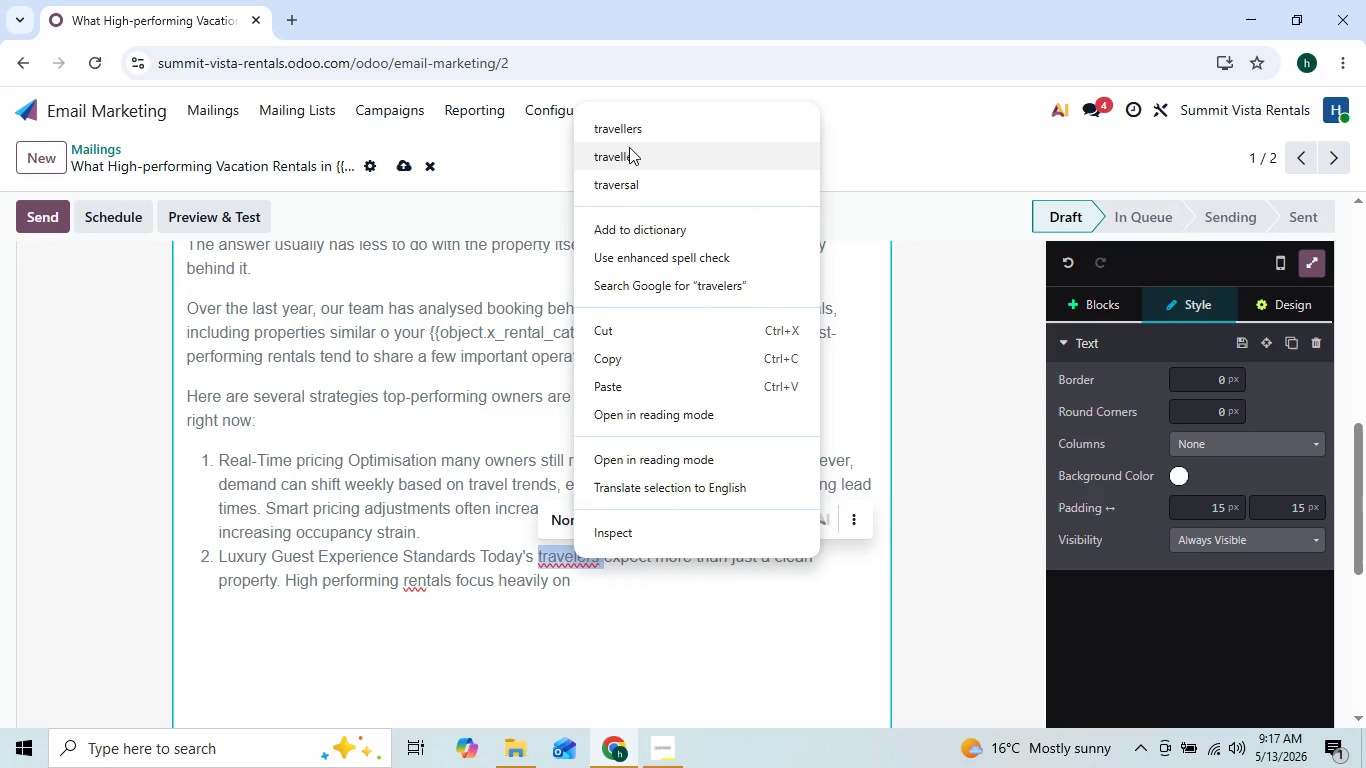 
left_click([637, 132])
 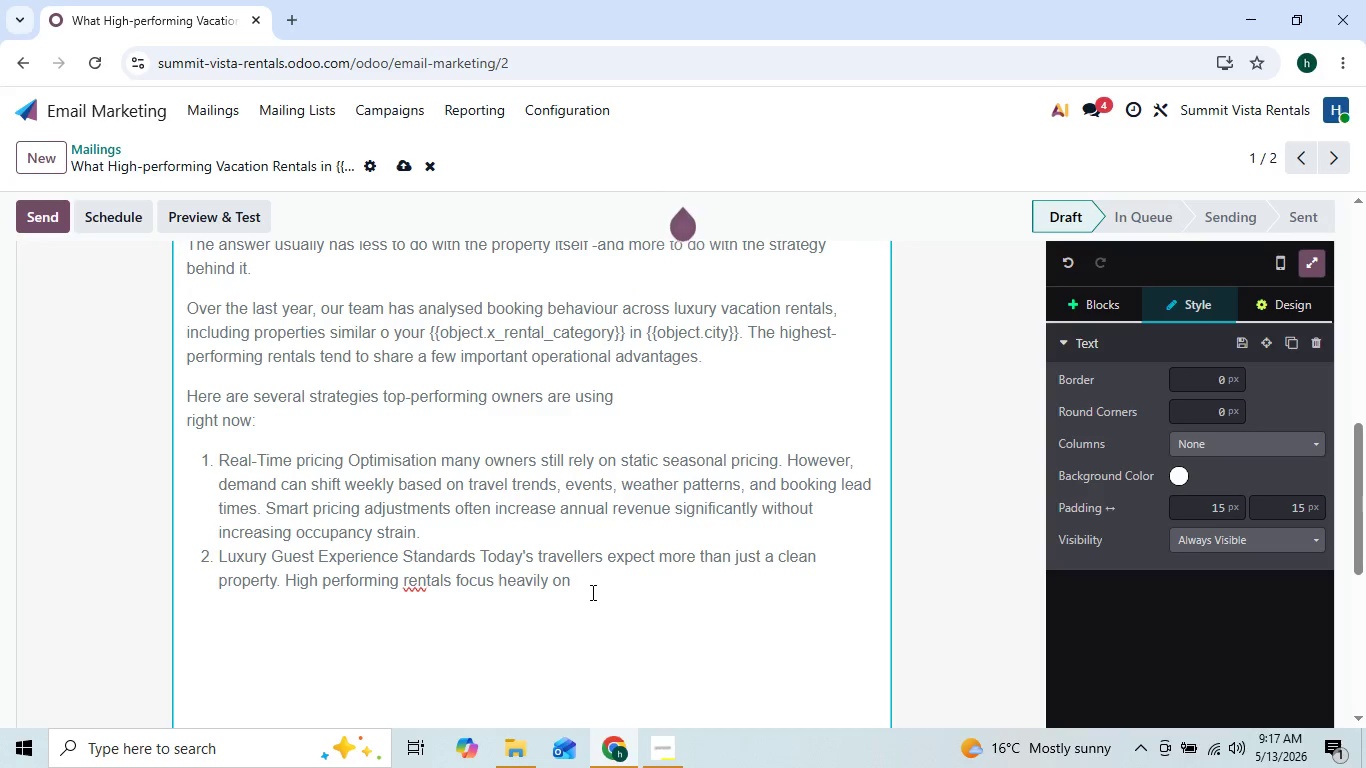 
left_click([590, 587])
 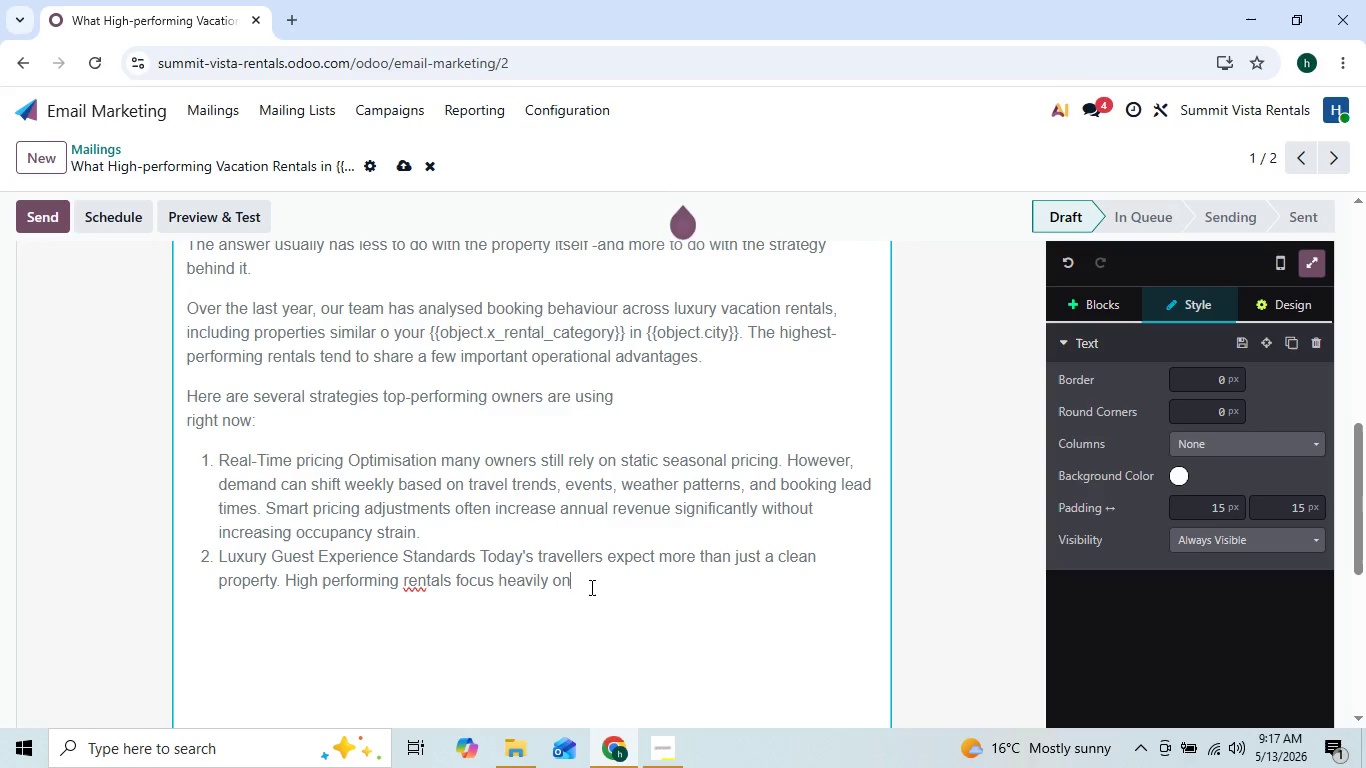 
left_click([274, 602])
 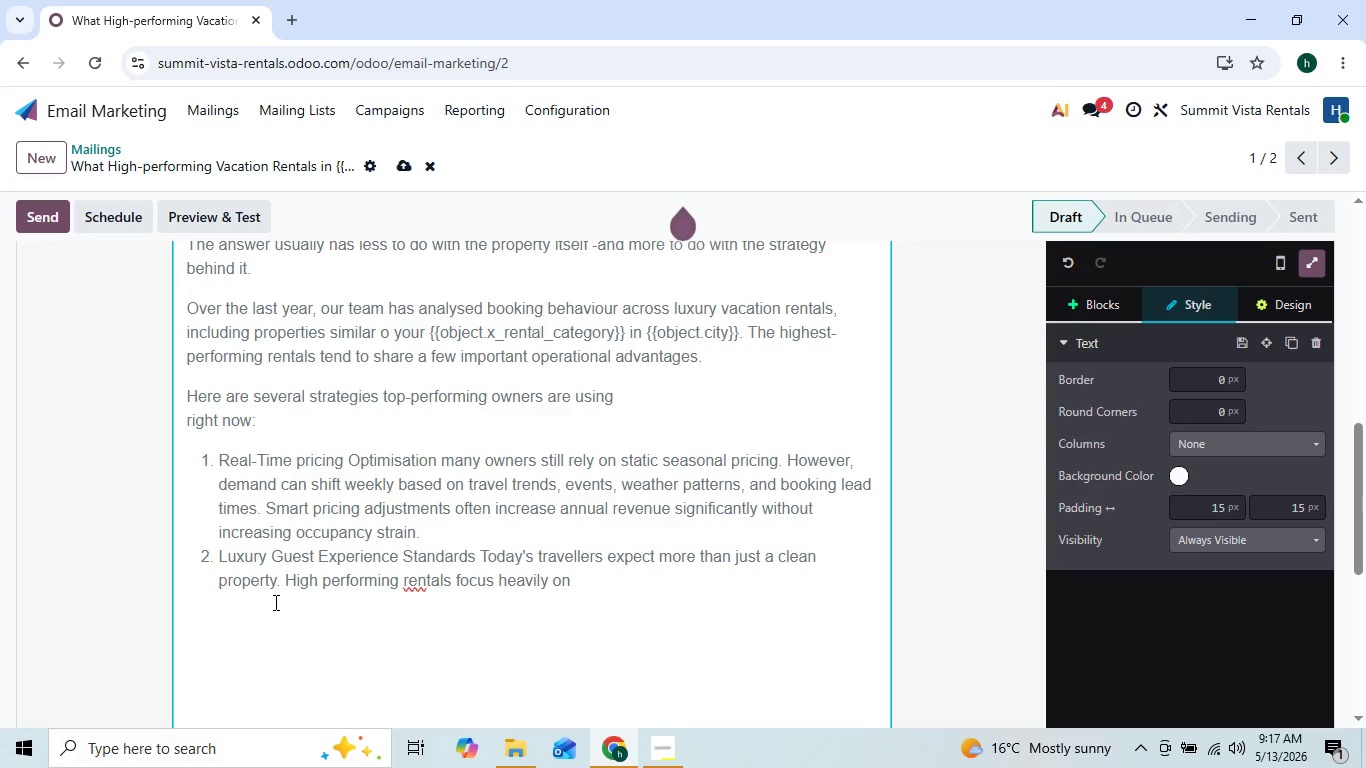 
type(/bul)
 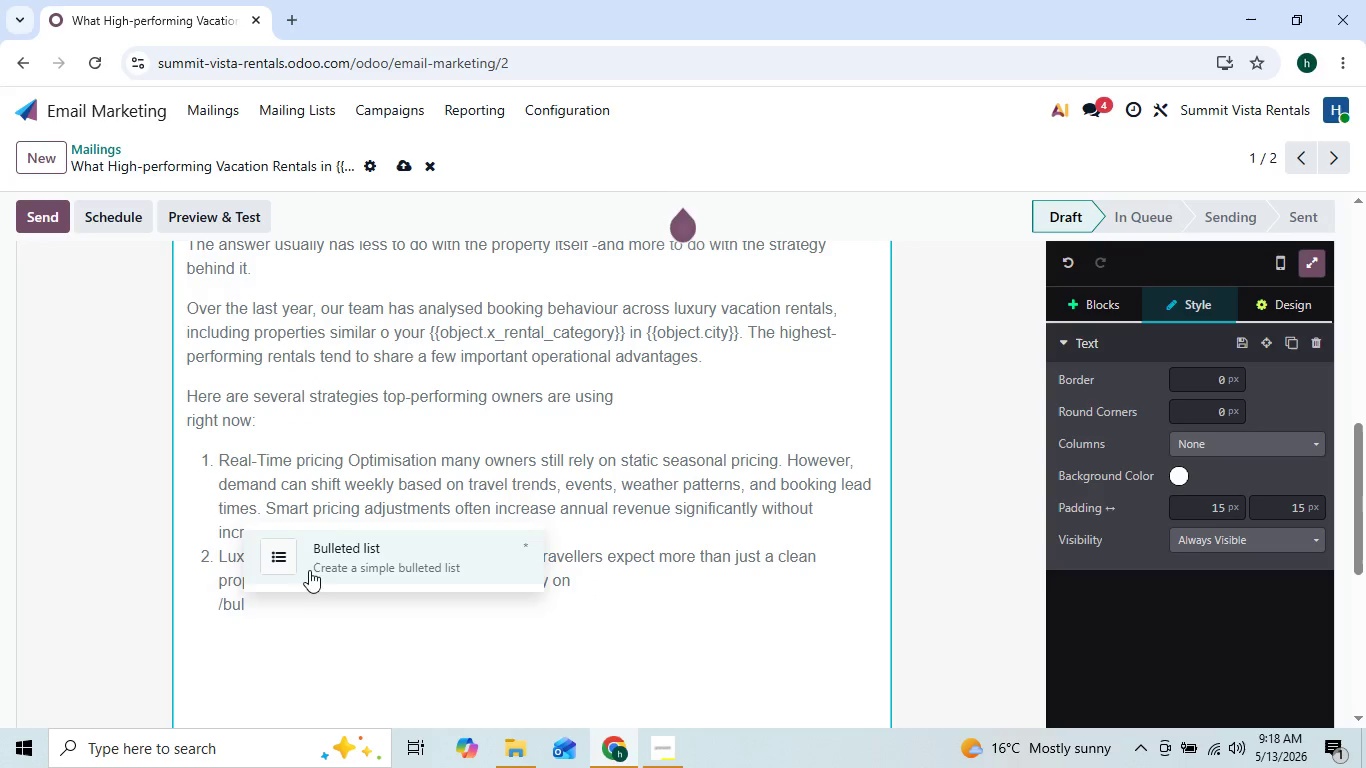 
left_click([345, 557])
 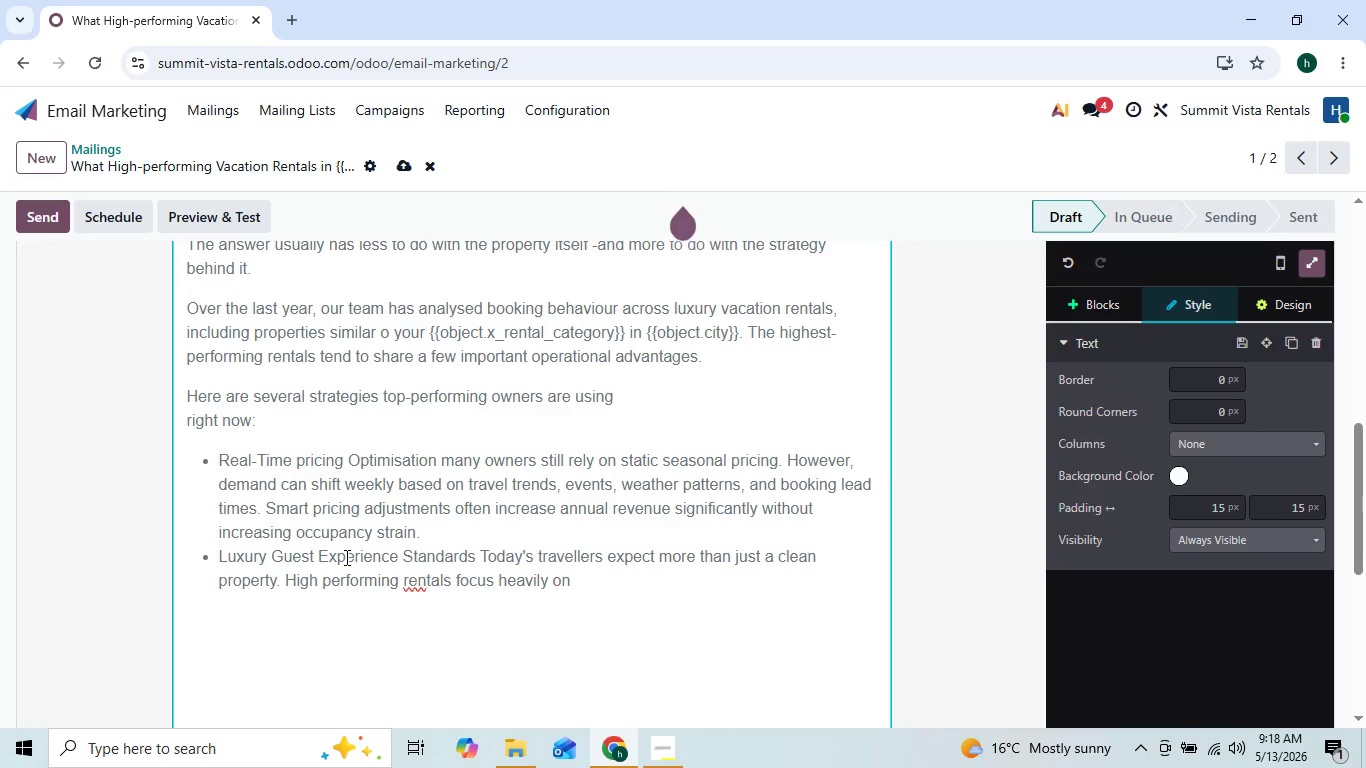 
key(Control+Z)
 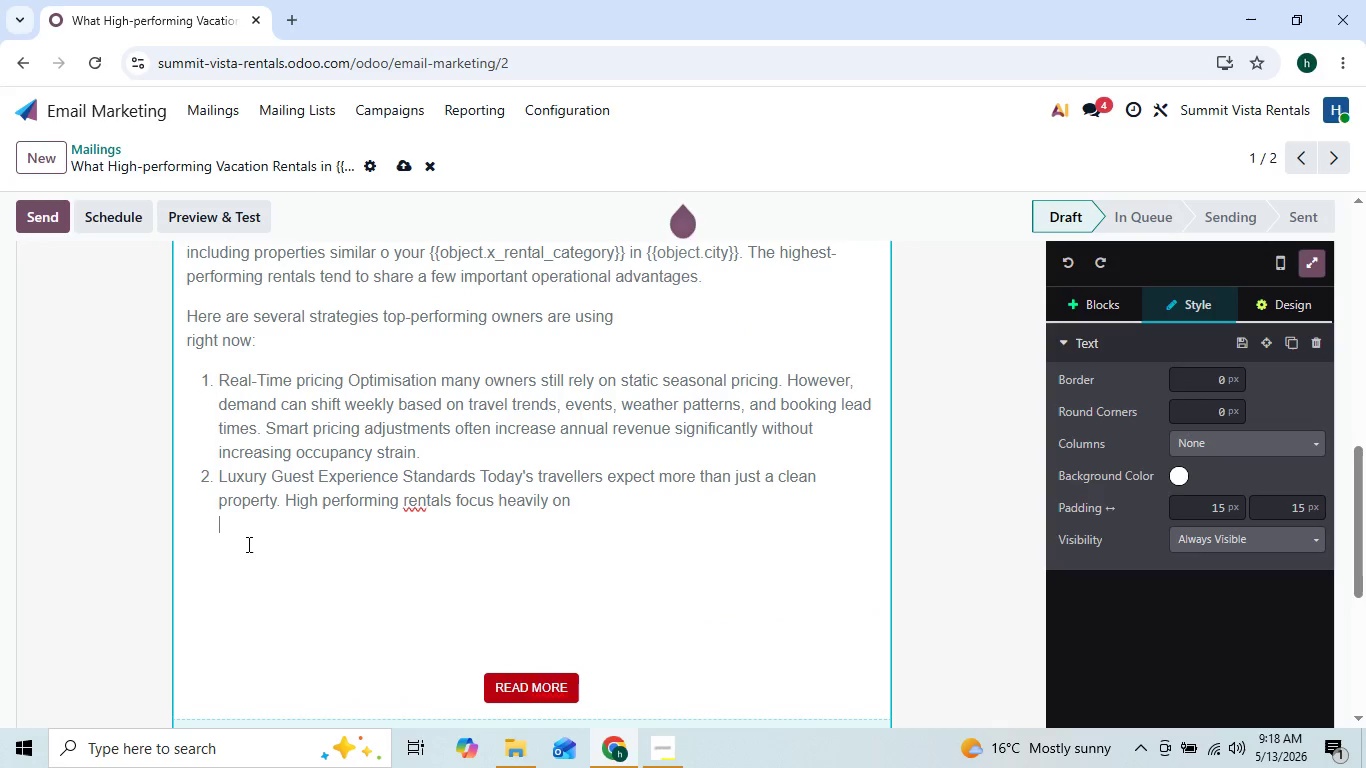 
wait(7.48)
 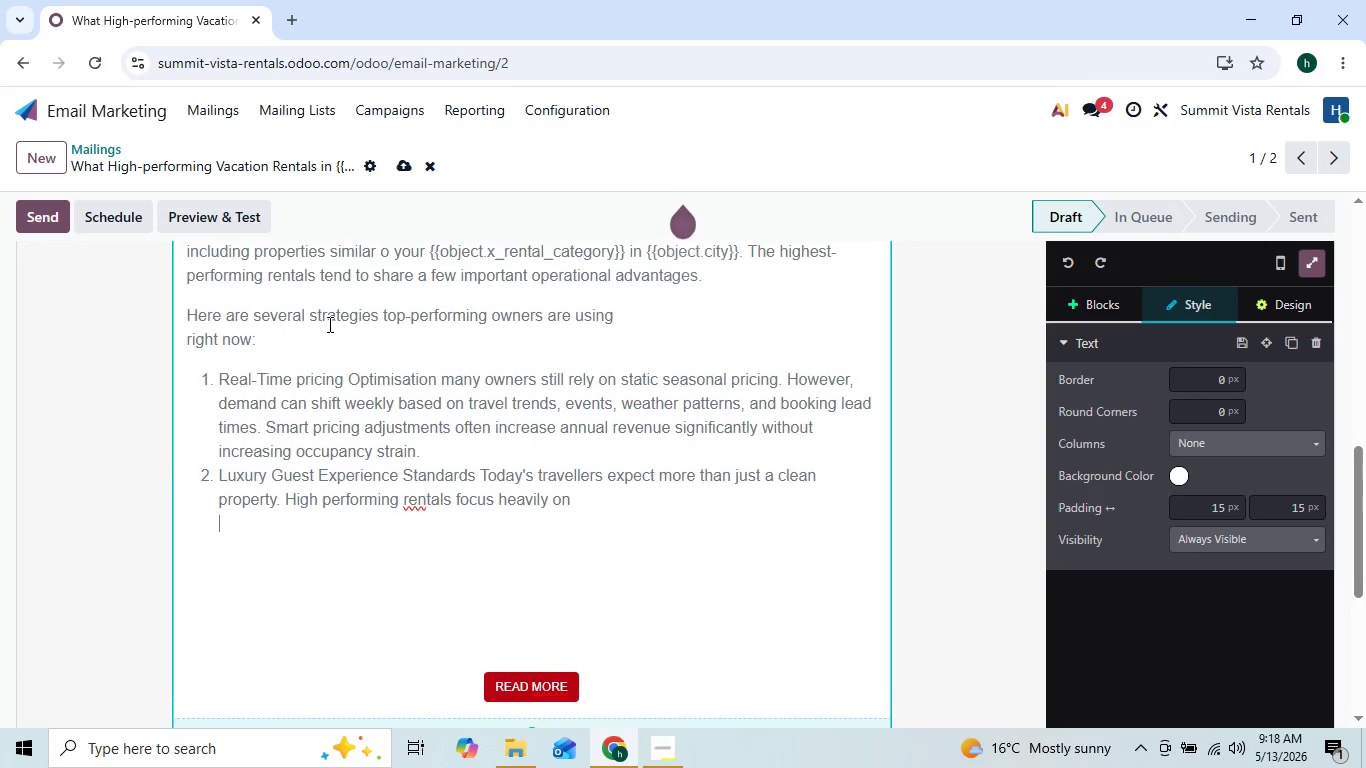 
type(Sea)
 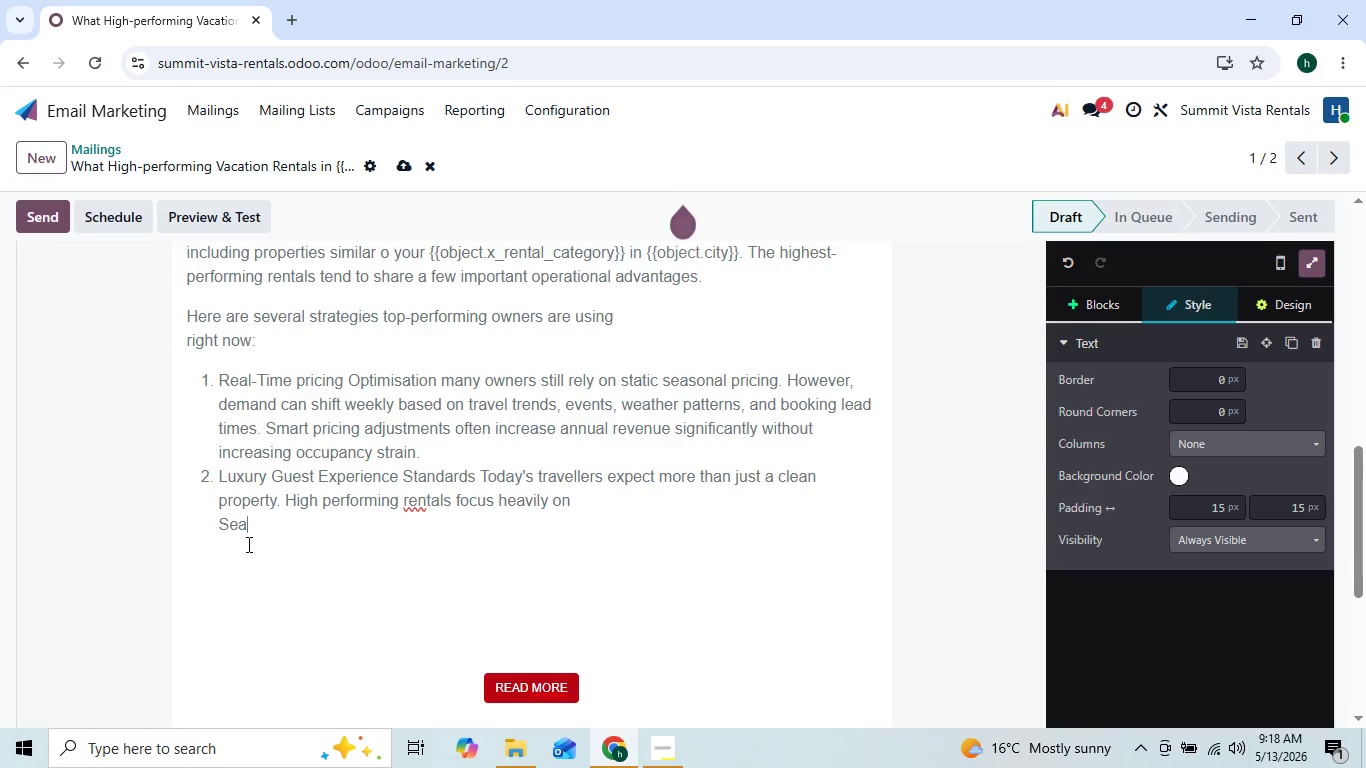 
type(mless check-in experiences )
 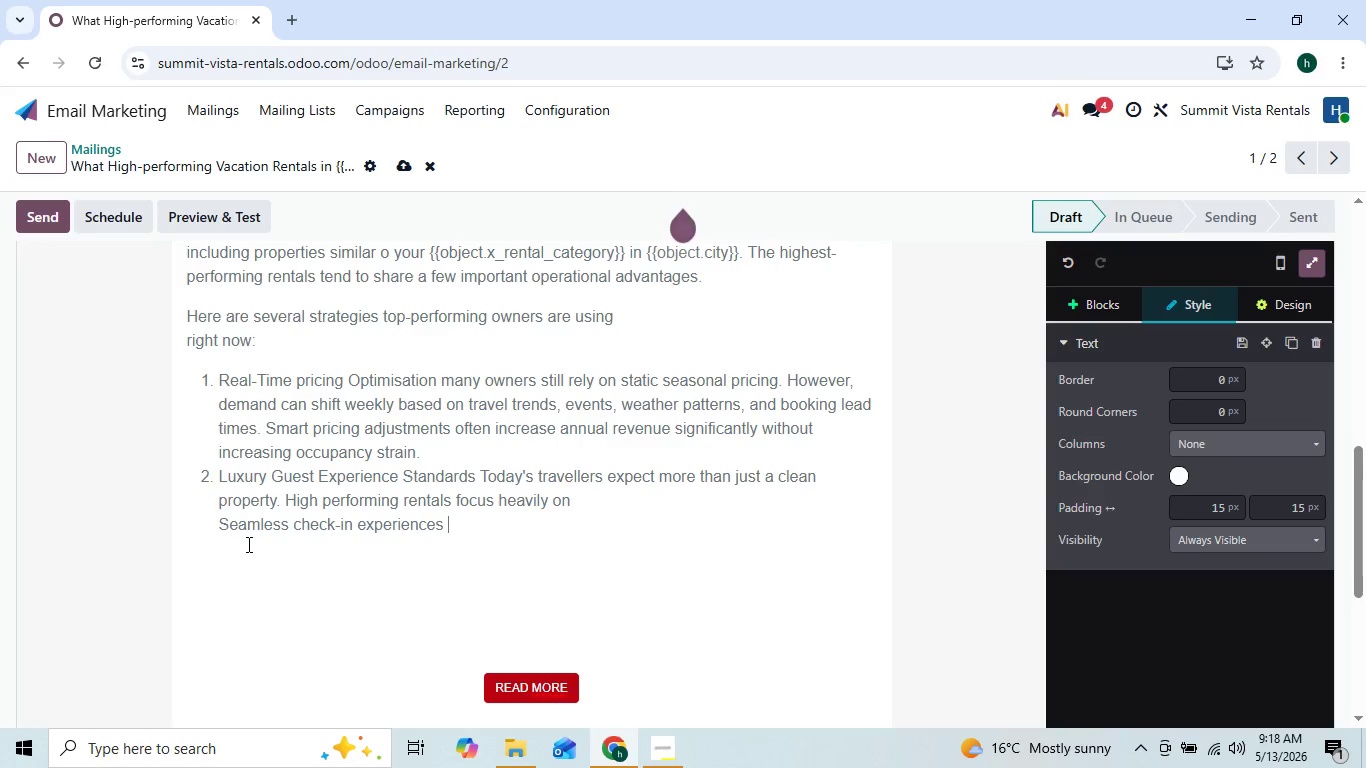 
key(Shift+Enter)
 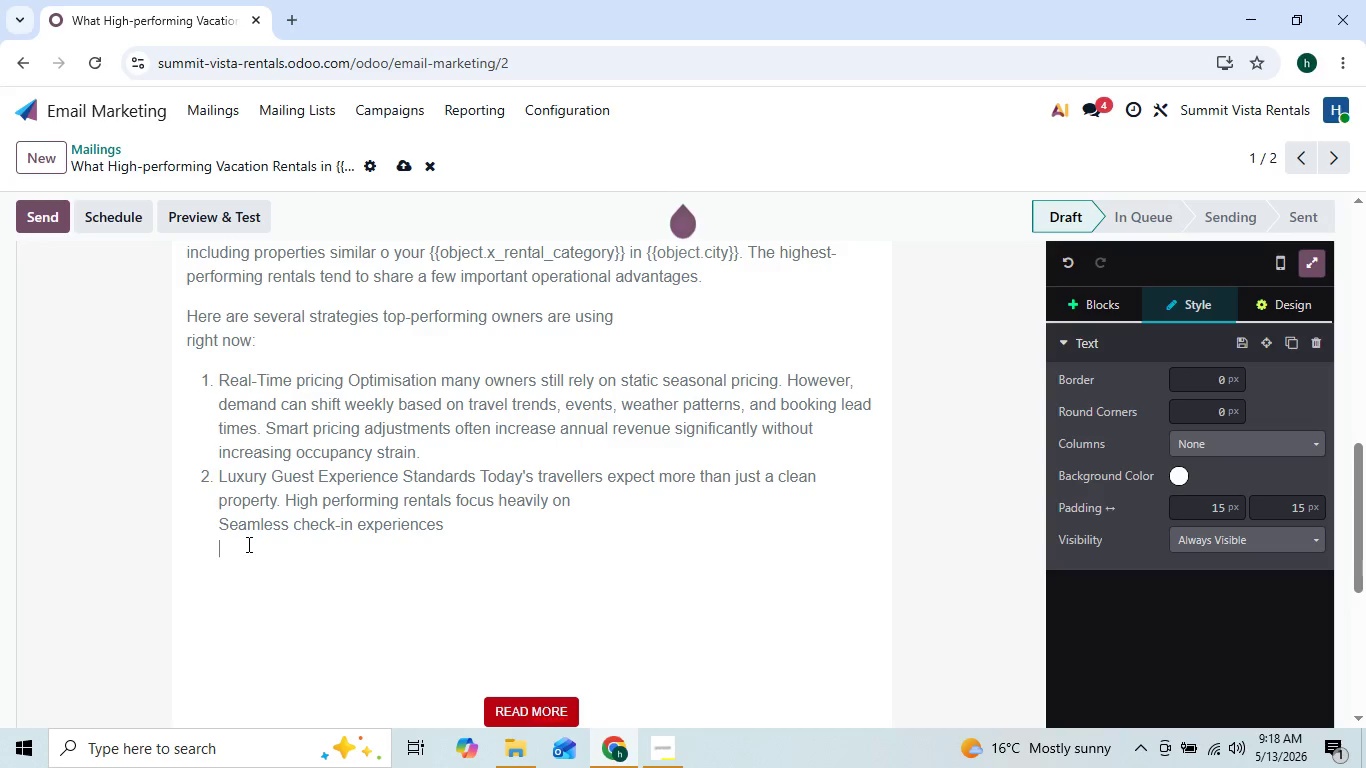 
type(Fast communicay)
key(Backspace)
type(tion)
 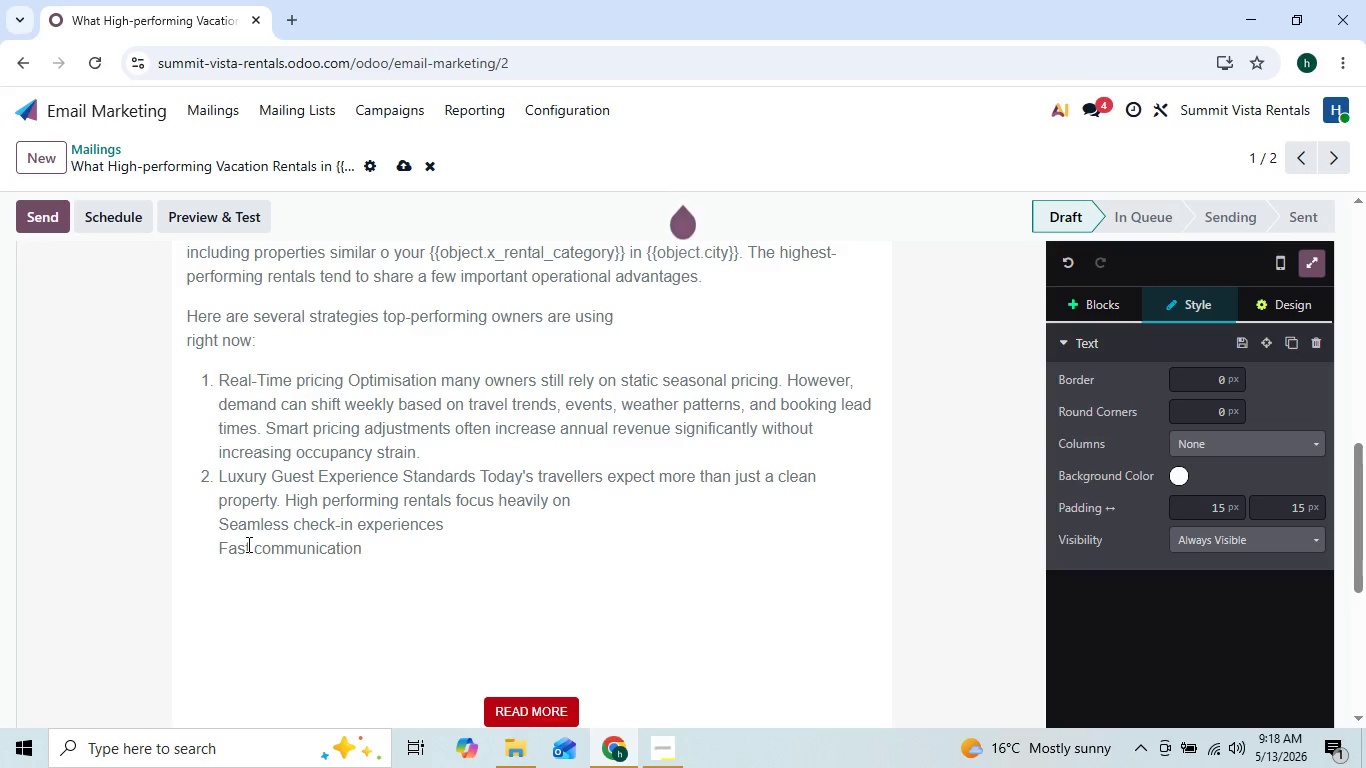 
key(ArrowLeft)
 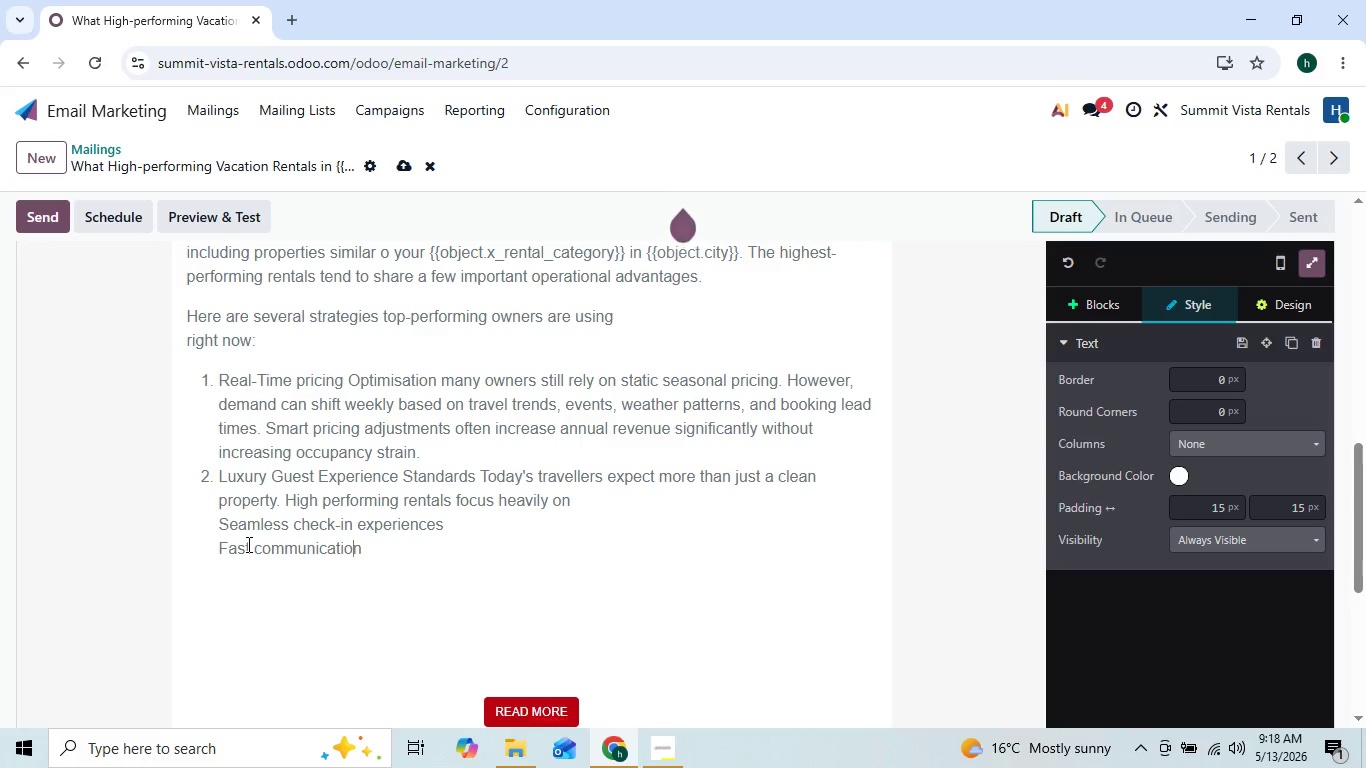 
key(ArrowLeft)
 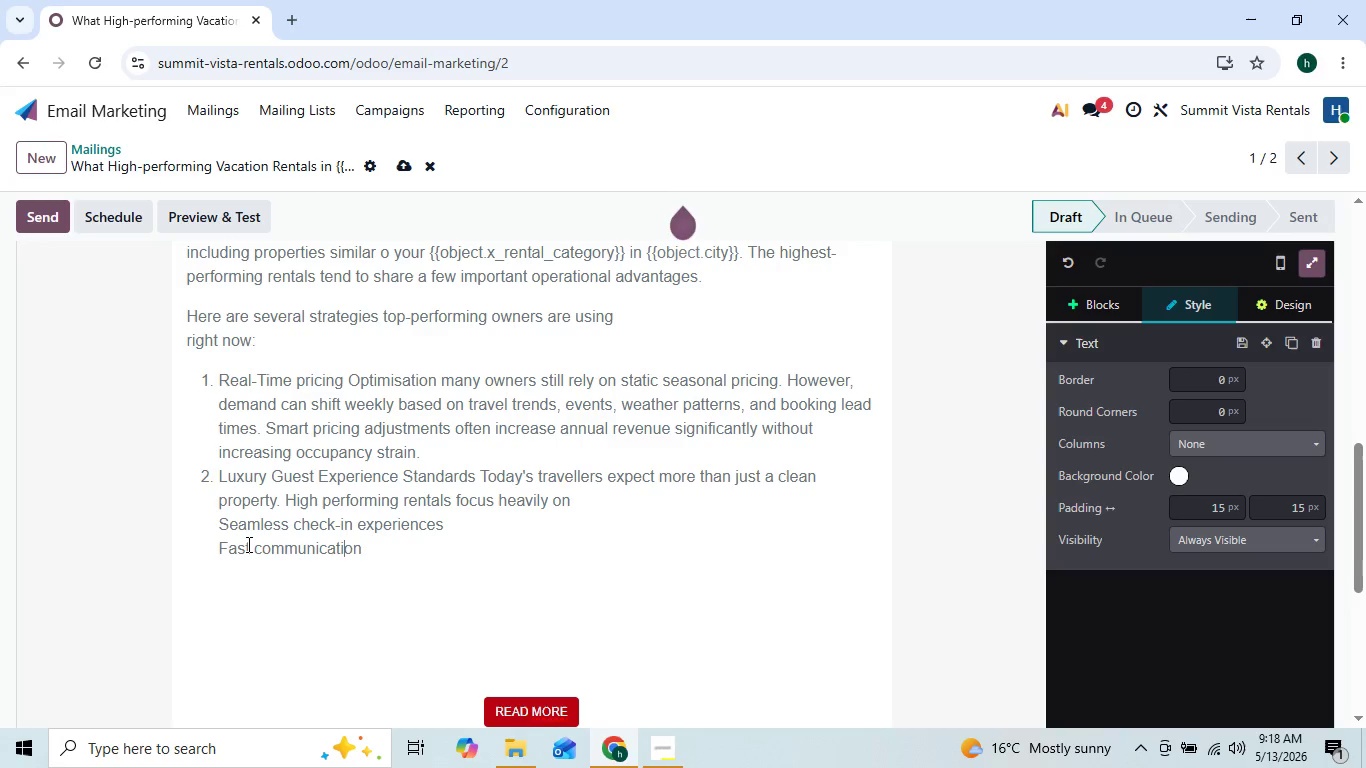 
key(ArrowRight)
 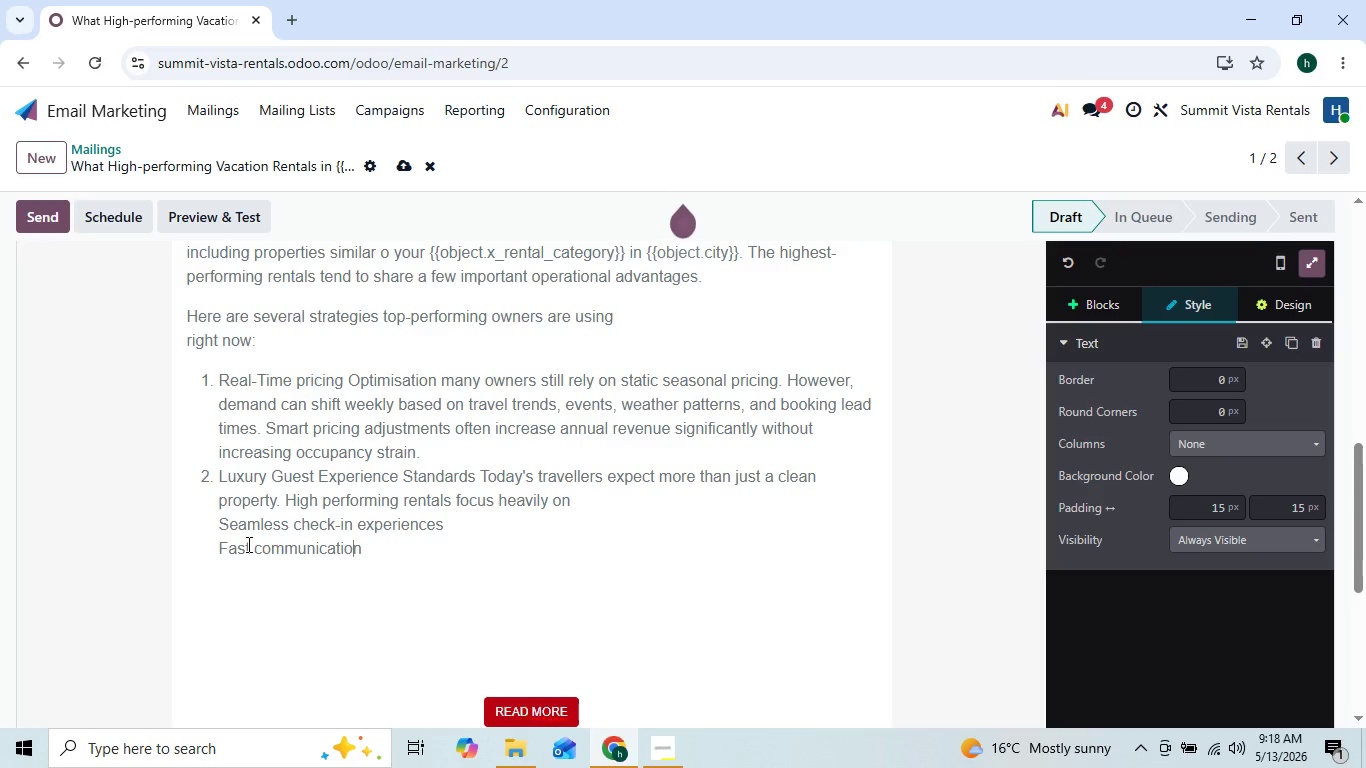 
key(ArrowRight)
 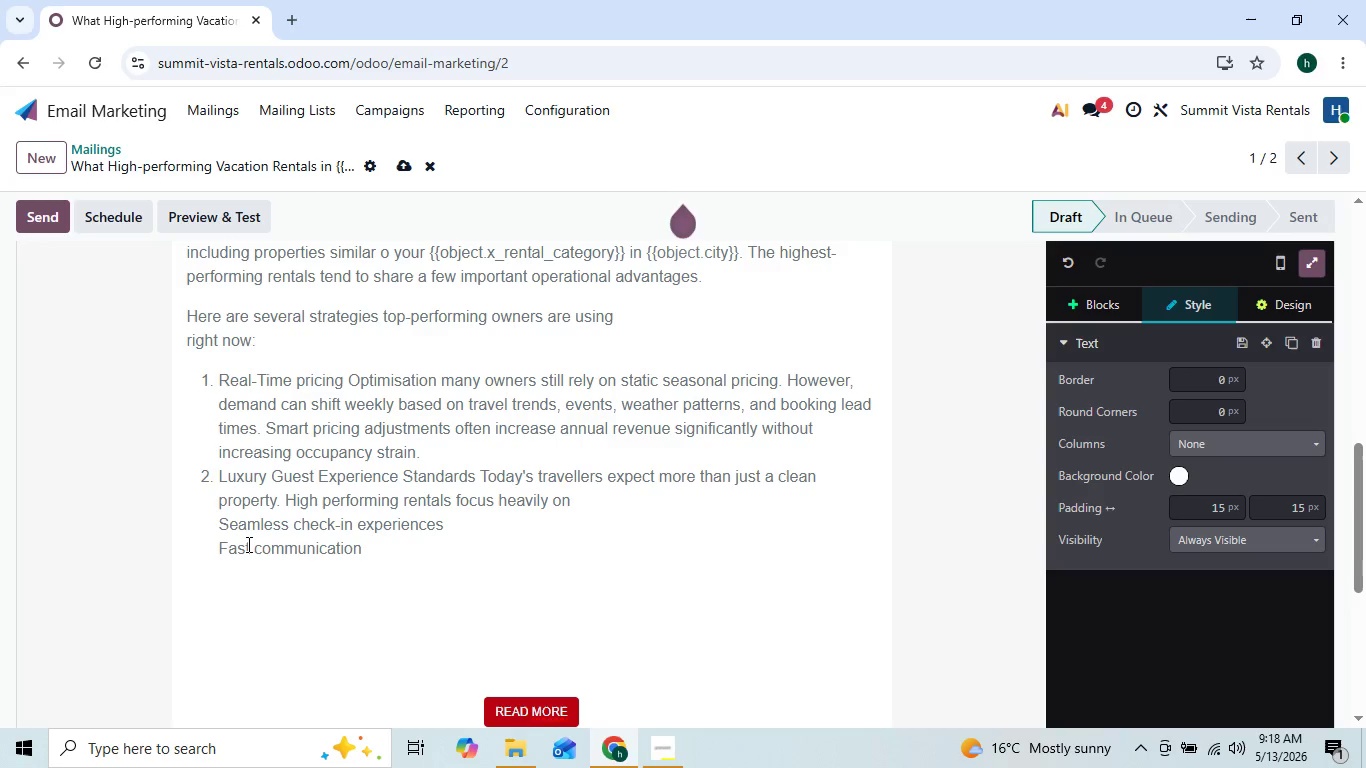 
key(Shift+Enter)
 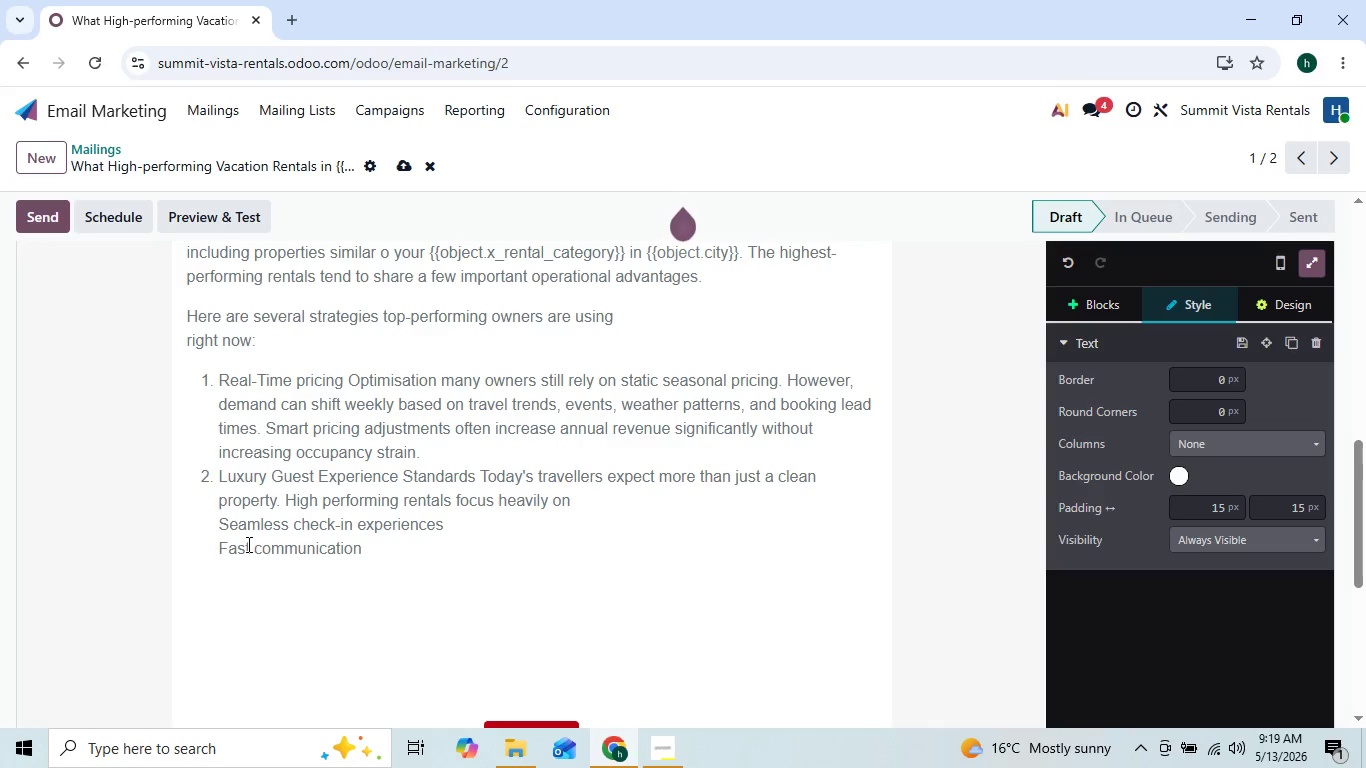 
type(Curated local recommendations)
 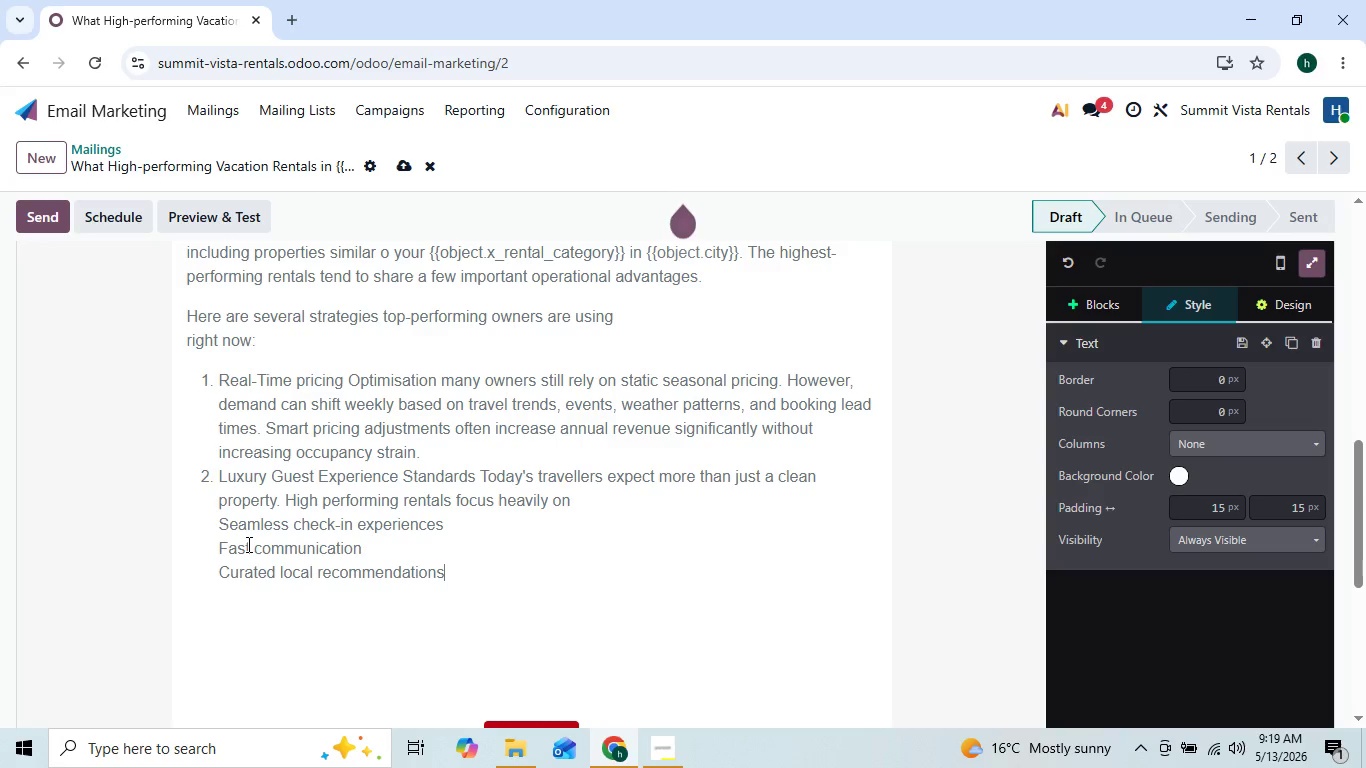 
key(Shift+Enter)
 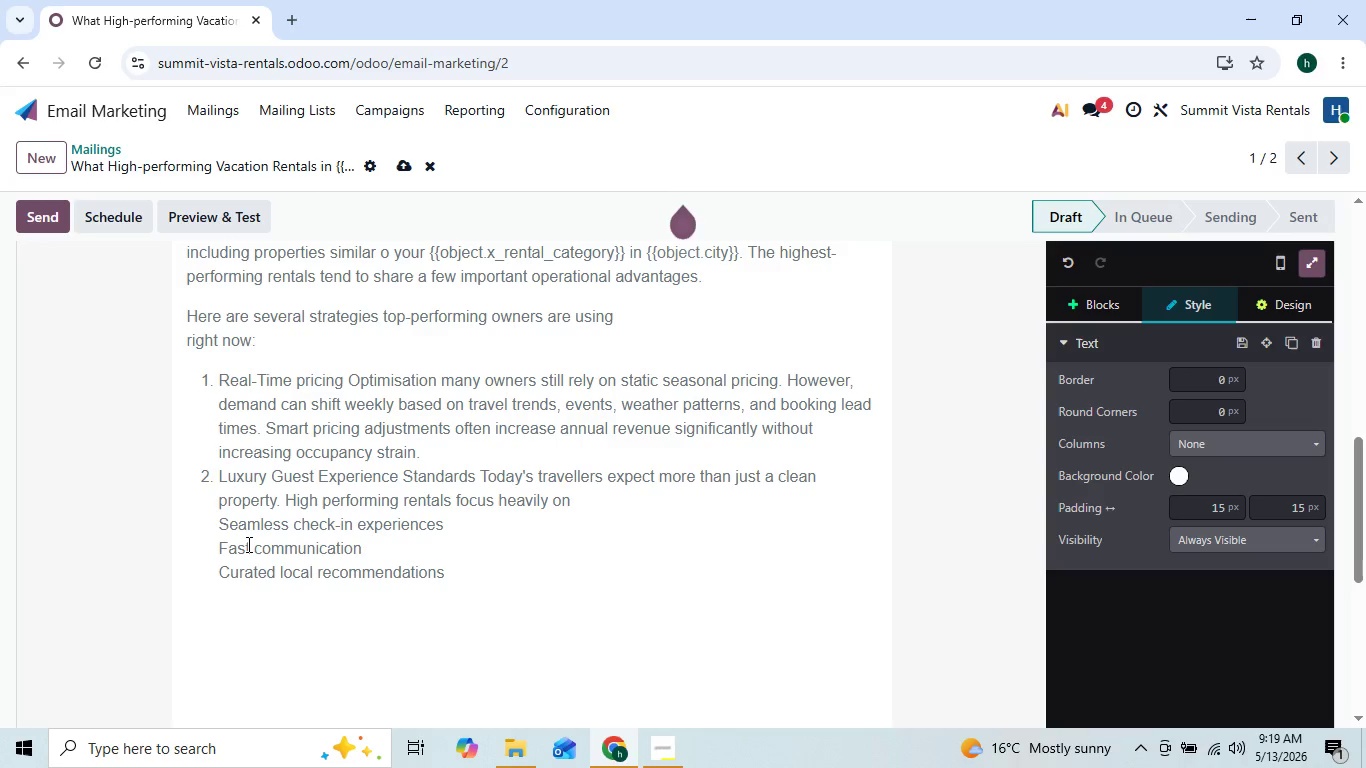 
type(Pe)
key(Backspace)
type(rofesi)
key(Backspace)
type(sional presentation)
 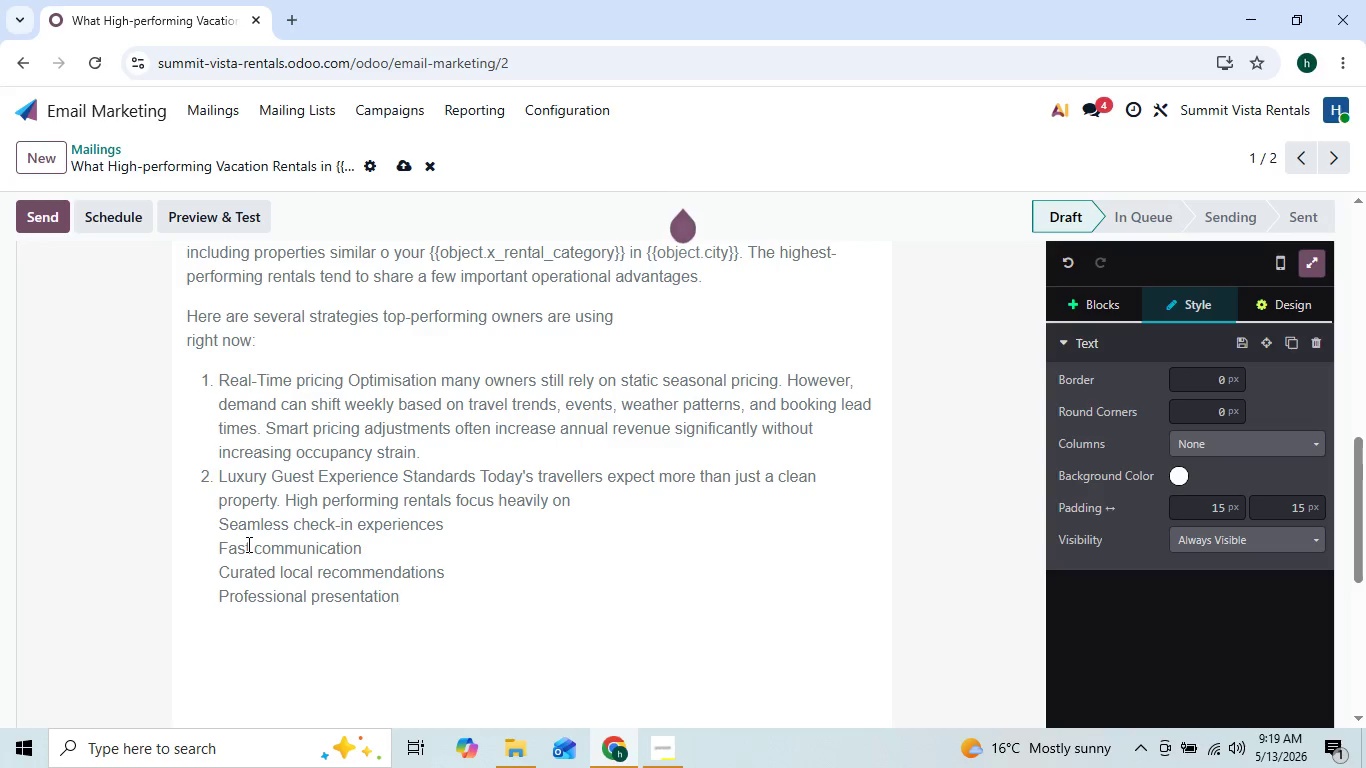 
key(Shift+Enter)
 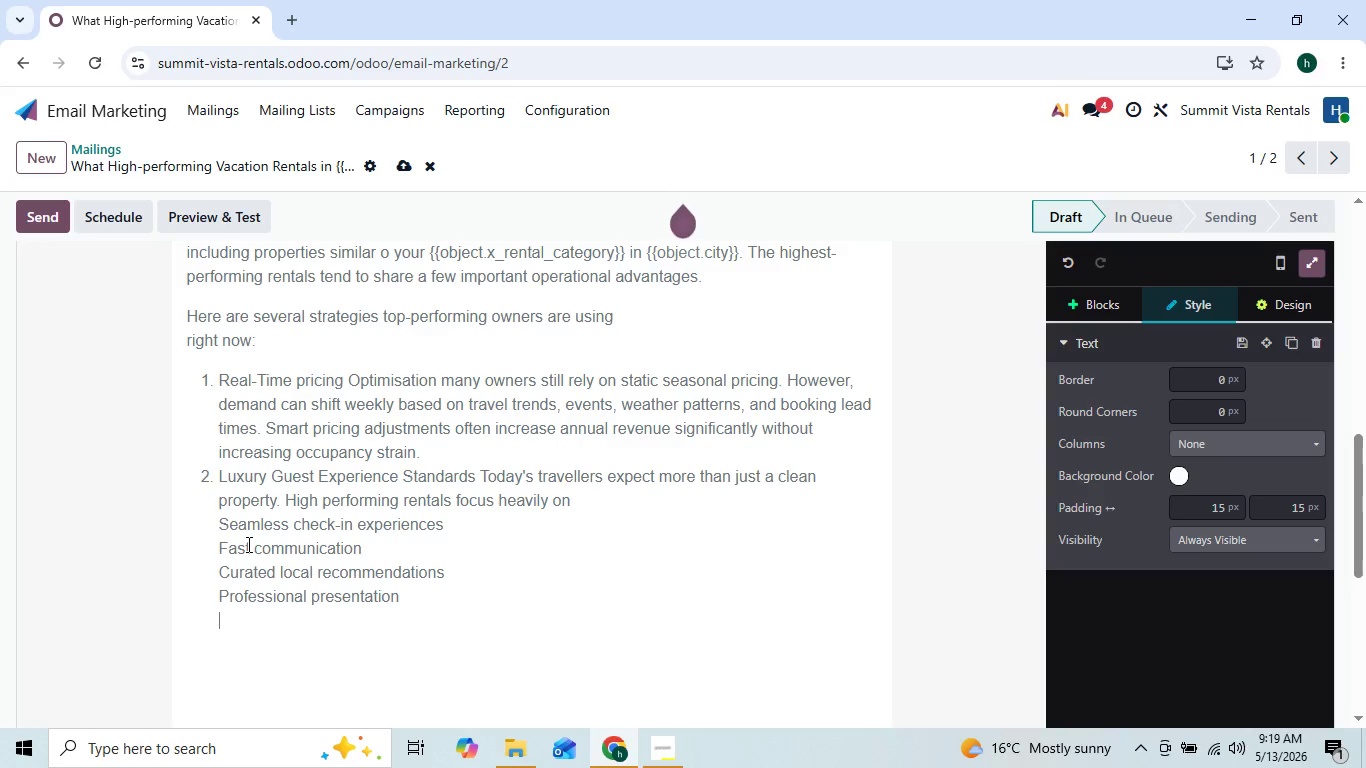 
type(Hotel-style hospita)
 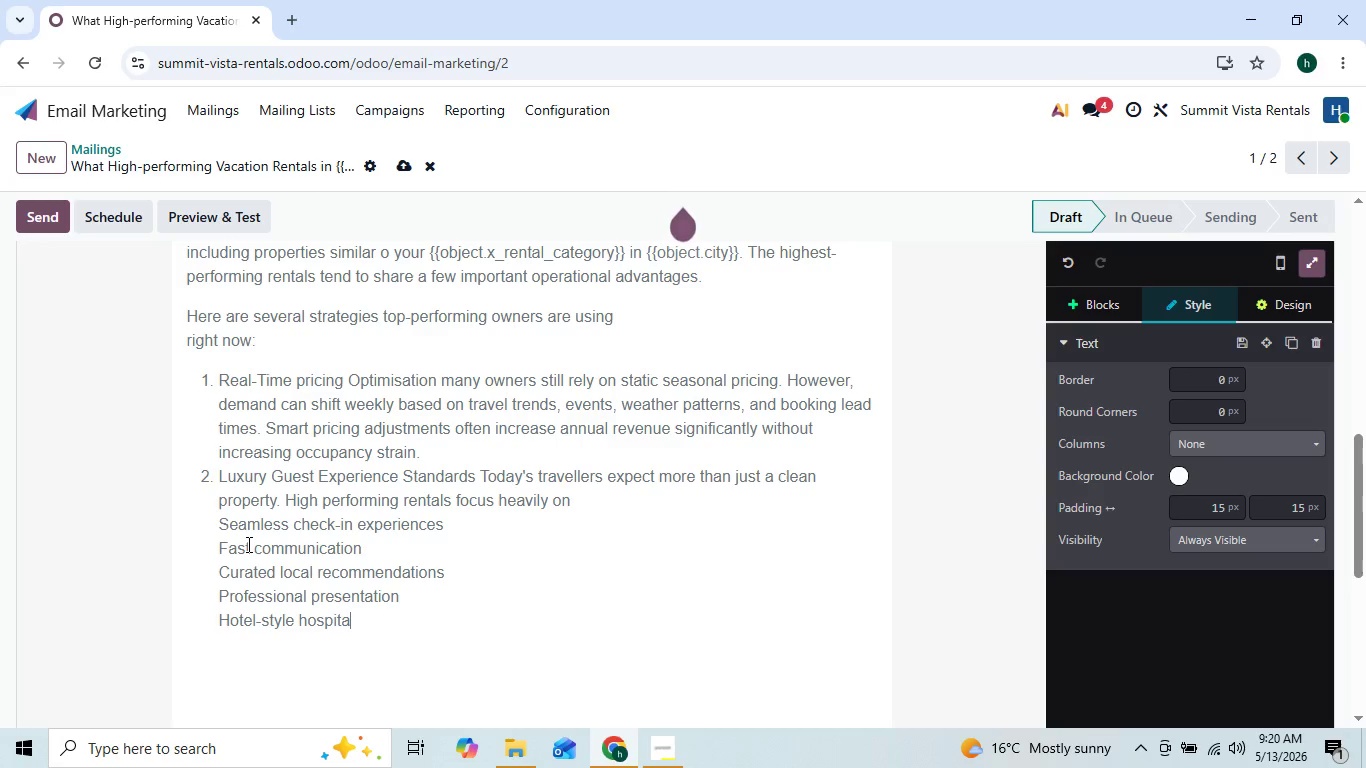 
type(lity touches)
 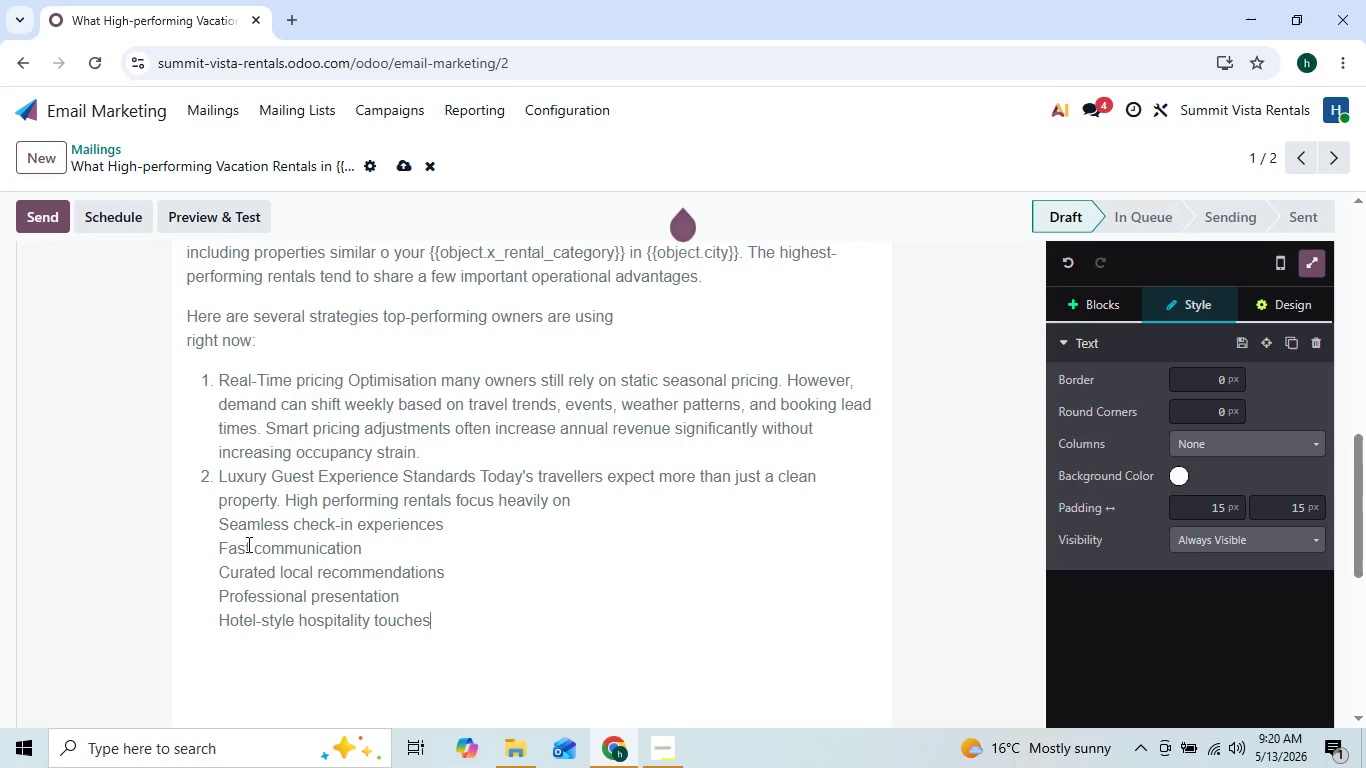 
key(Enter)
 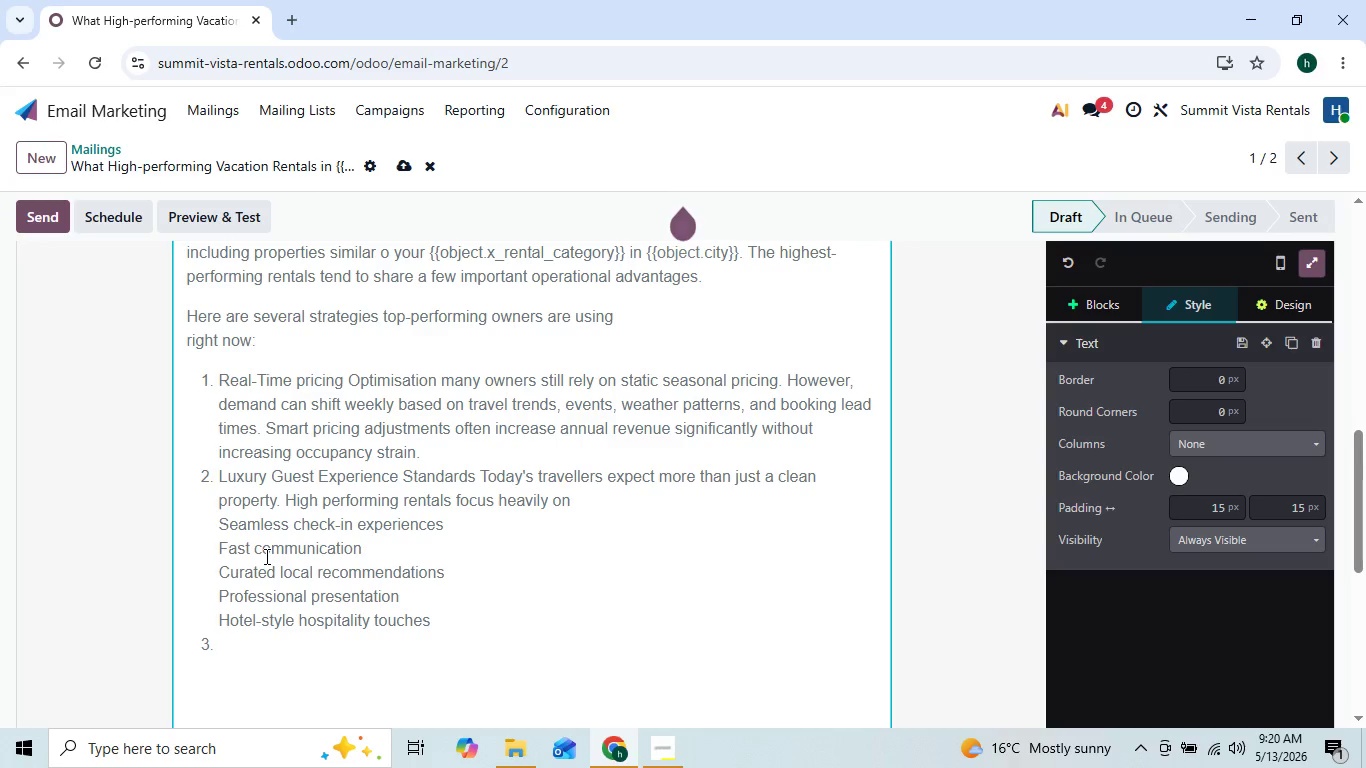 
wait(5.19)
 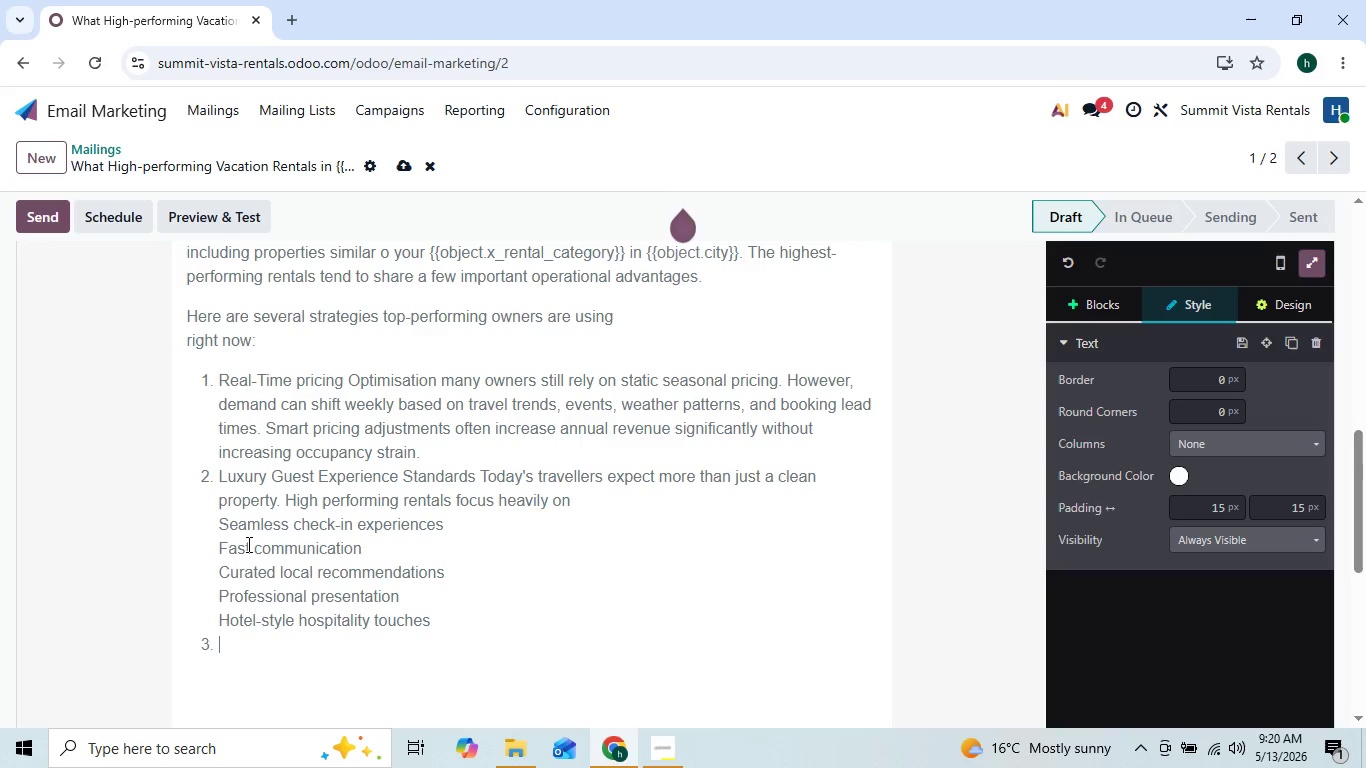 
type(Stronger Listing Visibility Even premium home can become ''invisible'' if listings are not coni)
key(Backspace)
type(tinously optimized )
 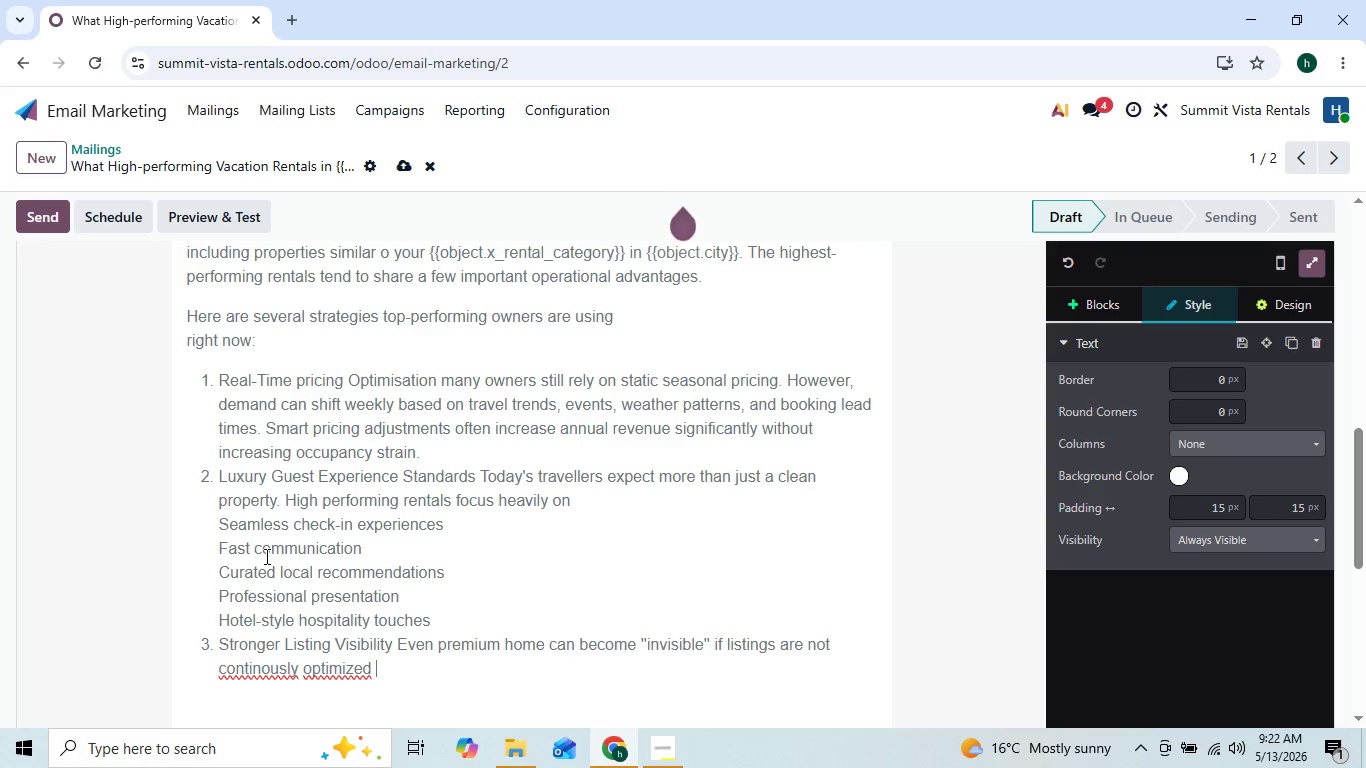 
wait(5.05)
 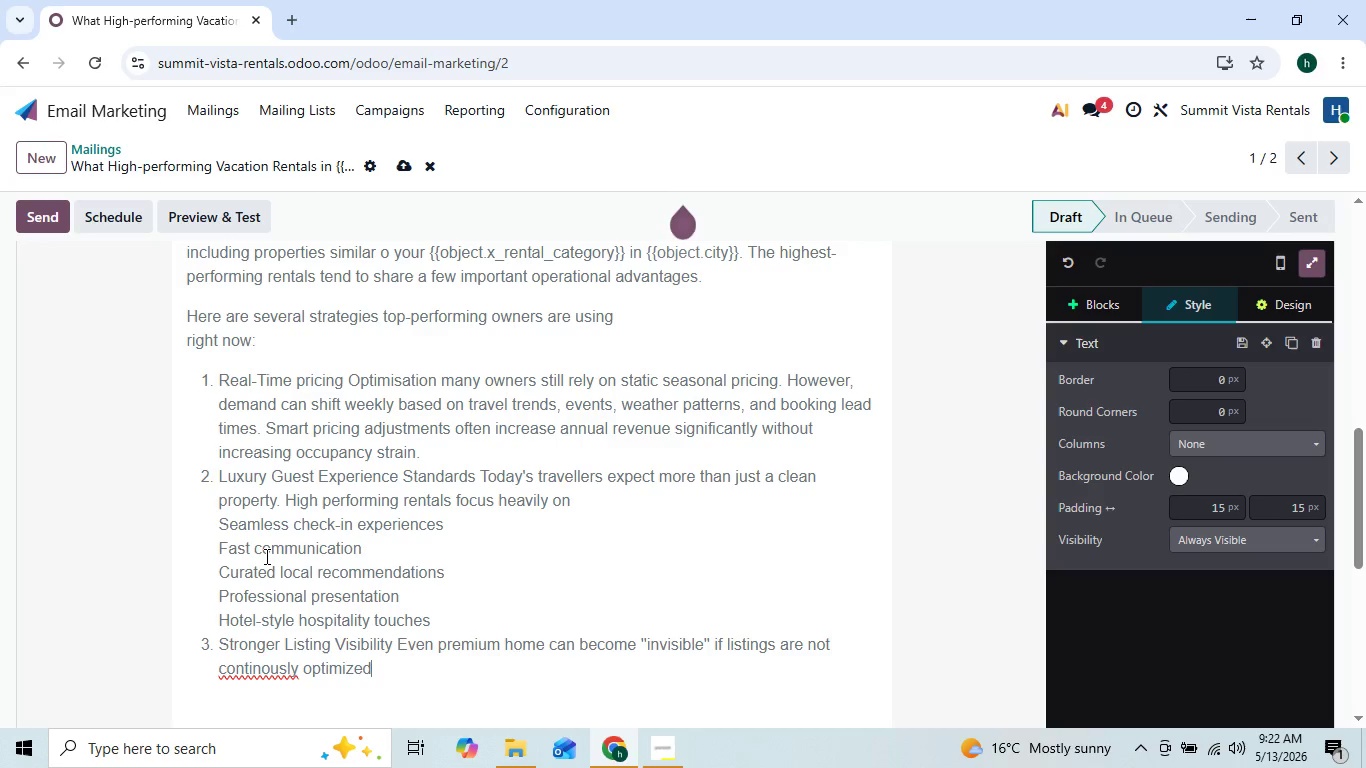 
right_click([240, 670])
 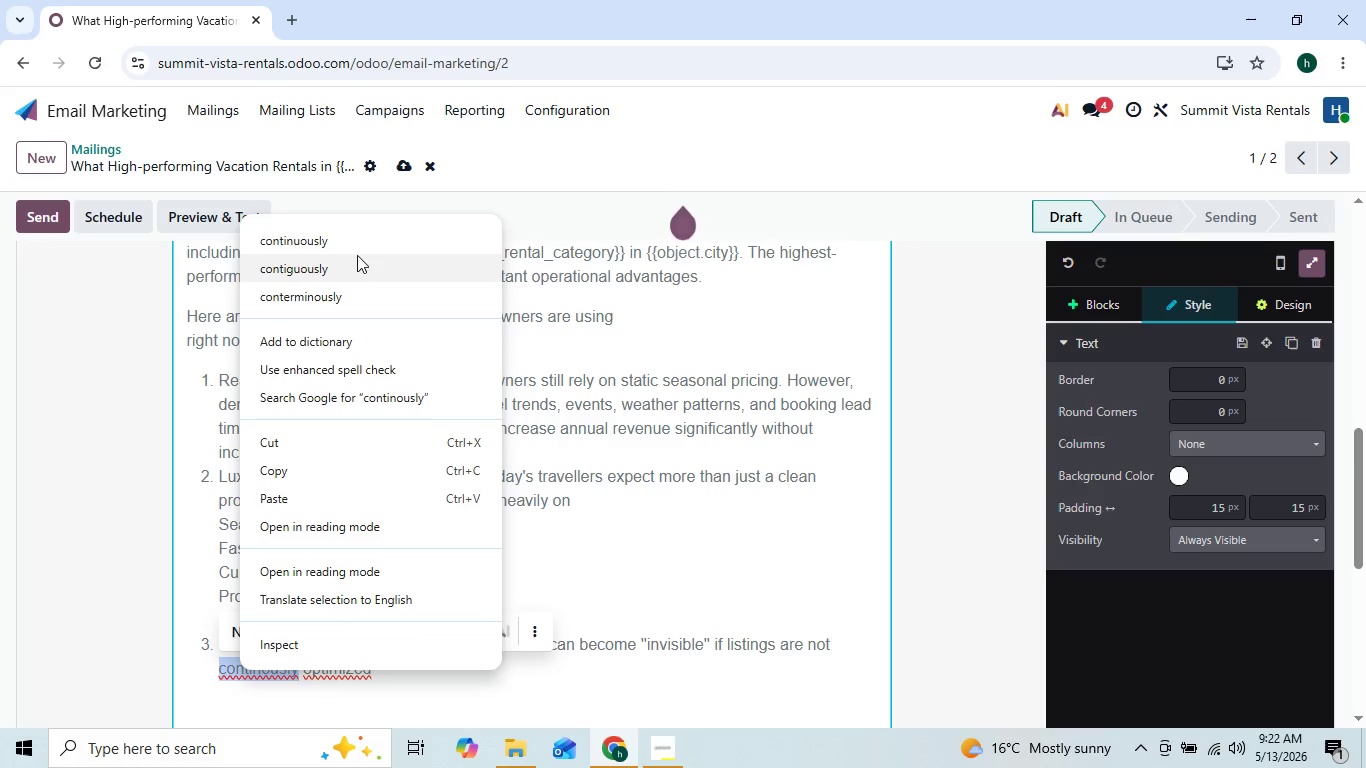 
left_click([359, 247])
 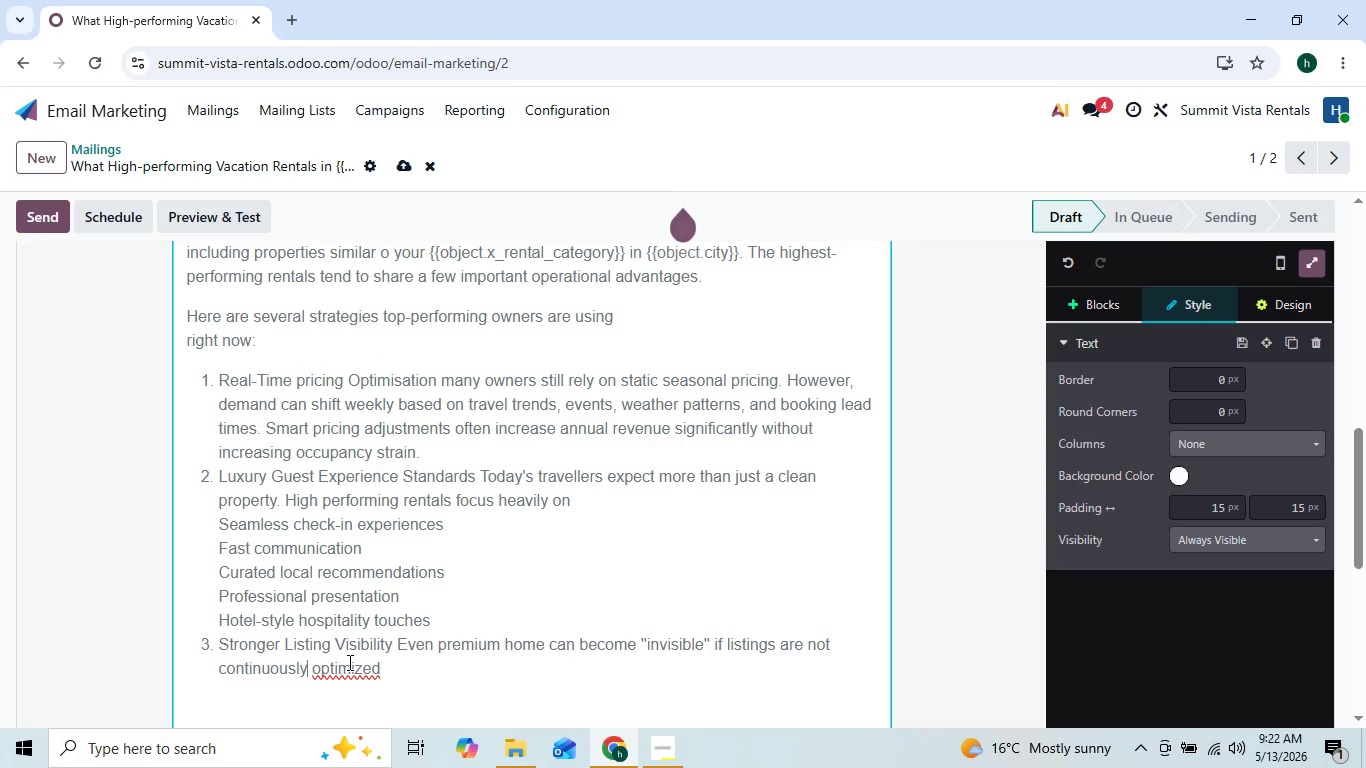 
right_click([348, 662])
 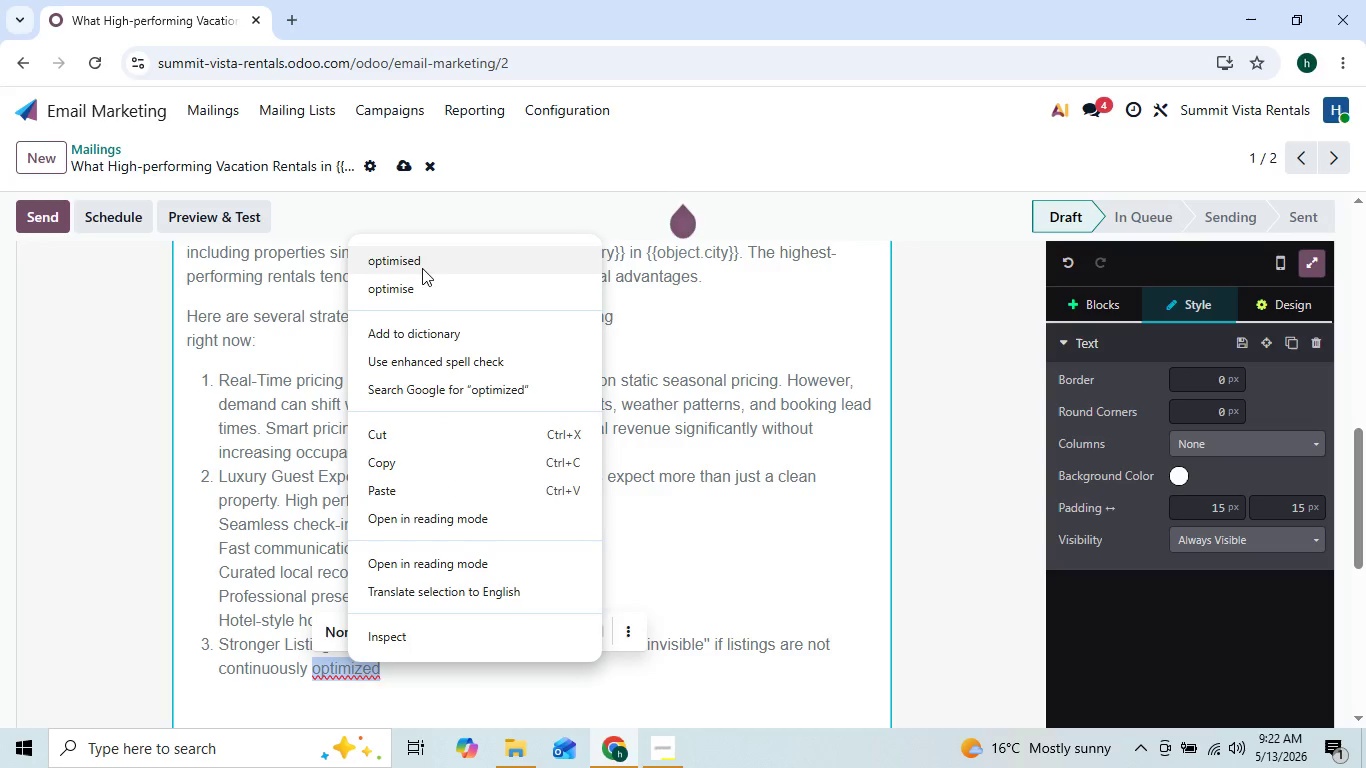 
left_click([426, 264])
 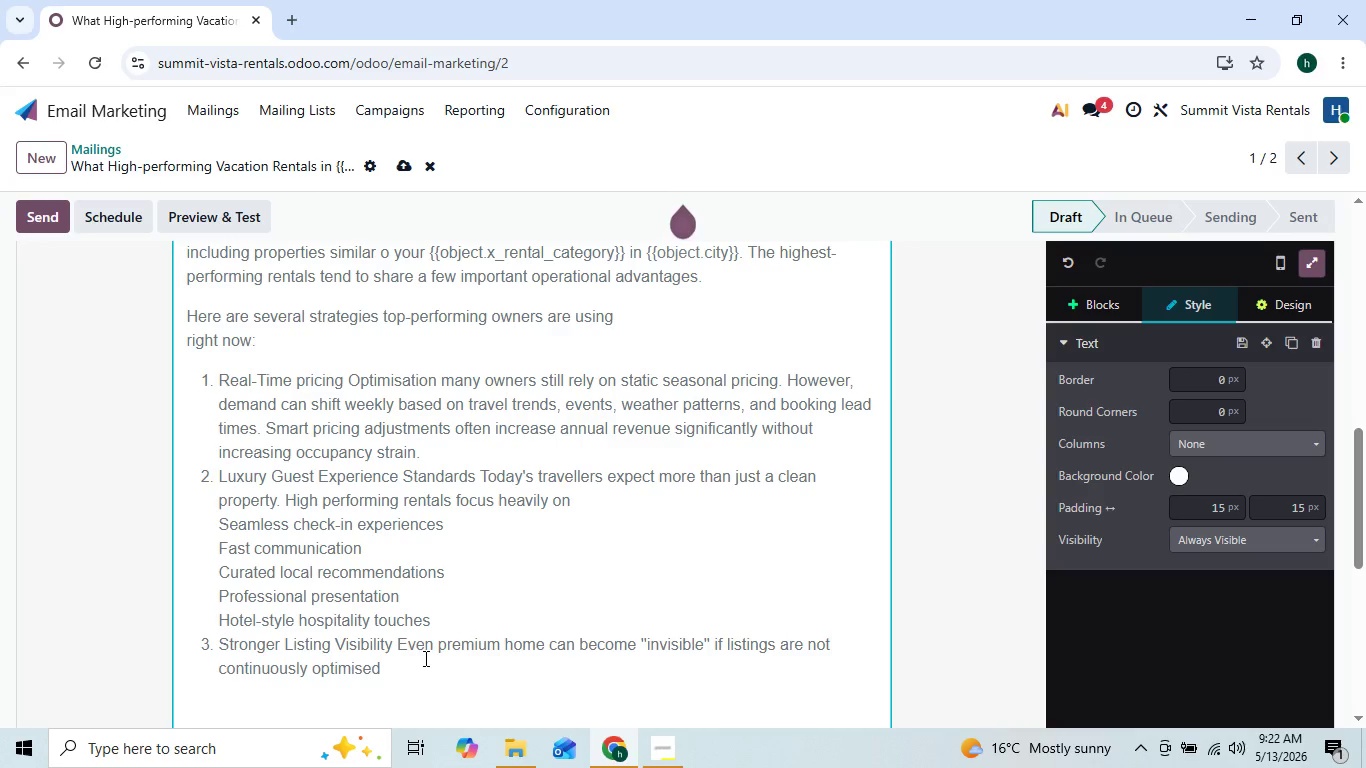 
wait(13.45)
 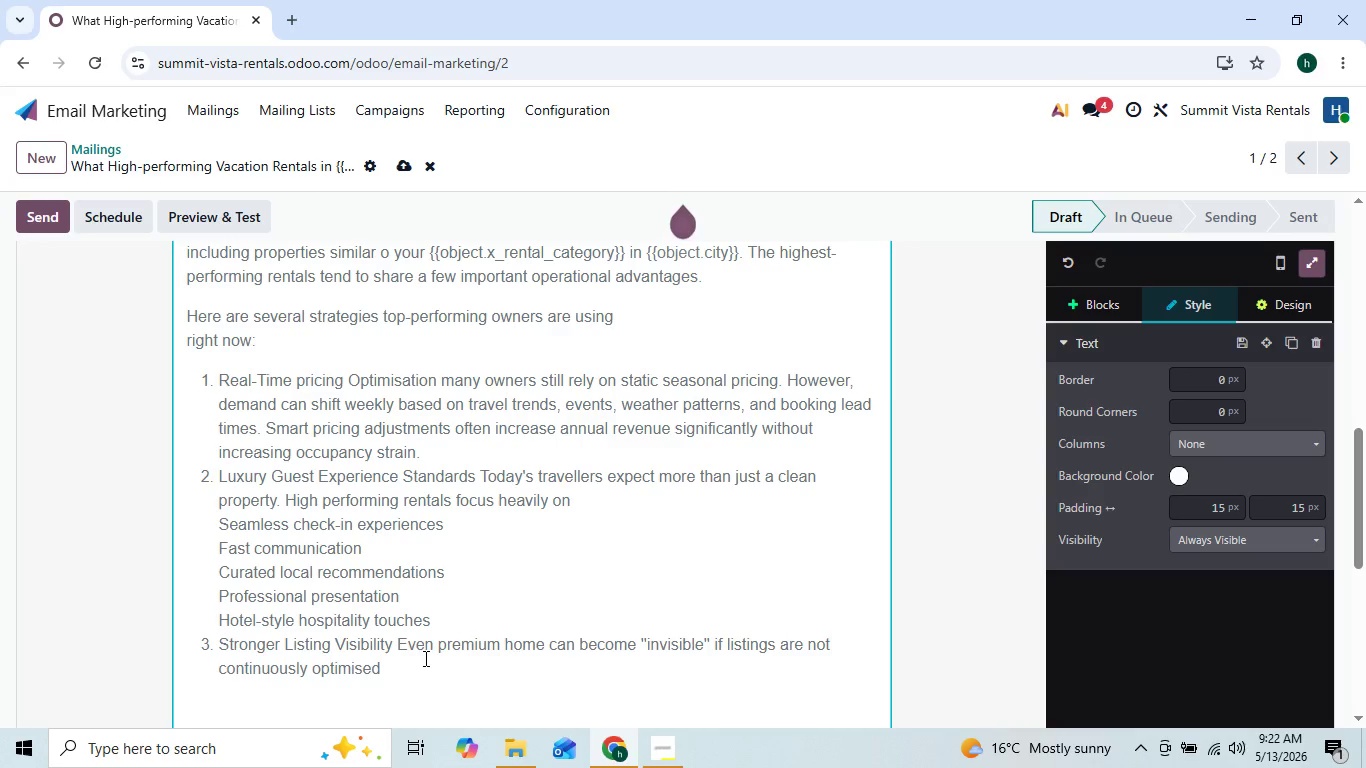 
type(. Ranking performance on booking platforms change)
 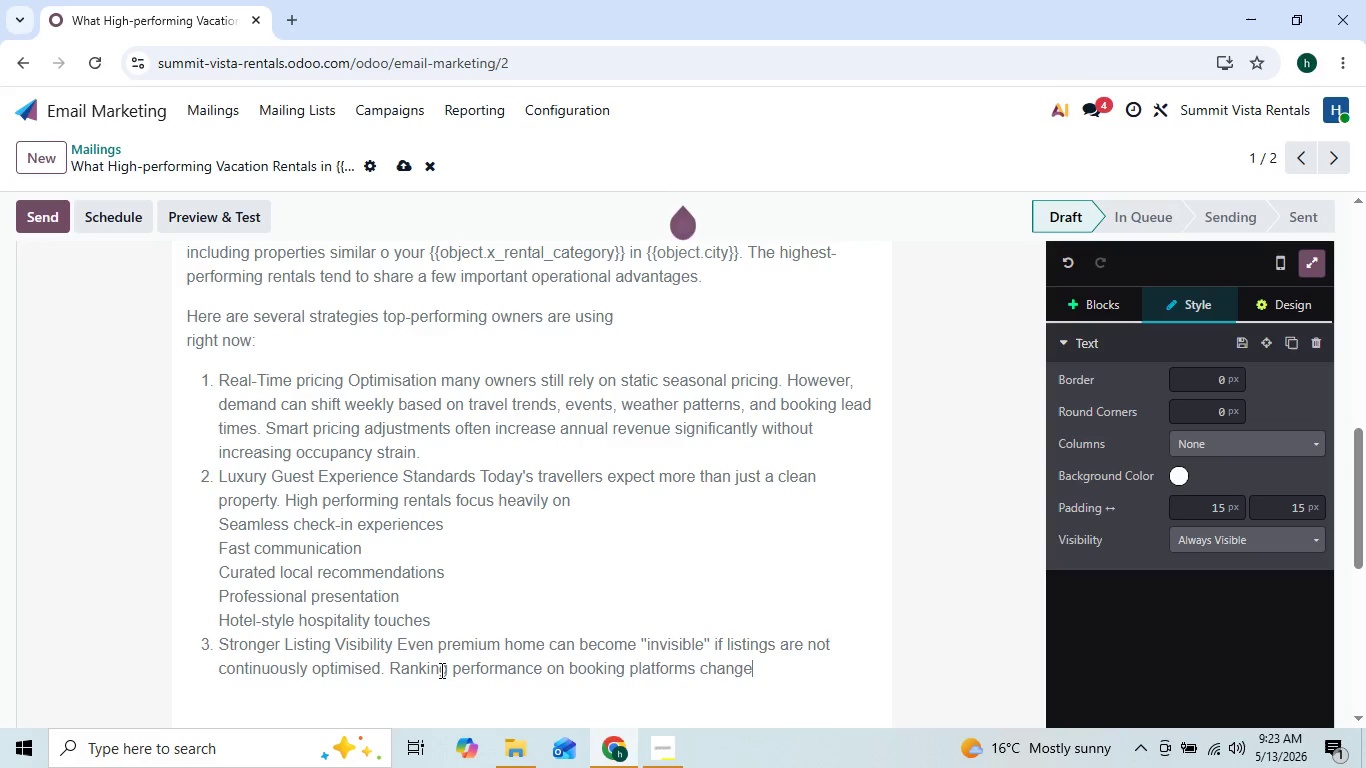 
key(S)
 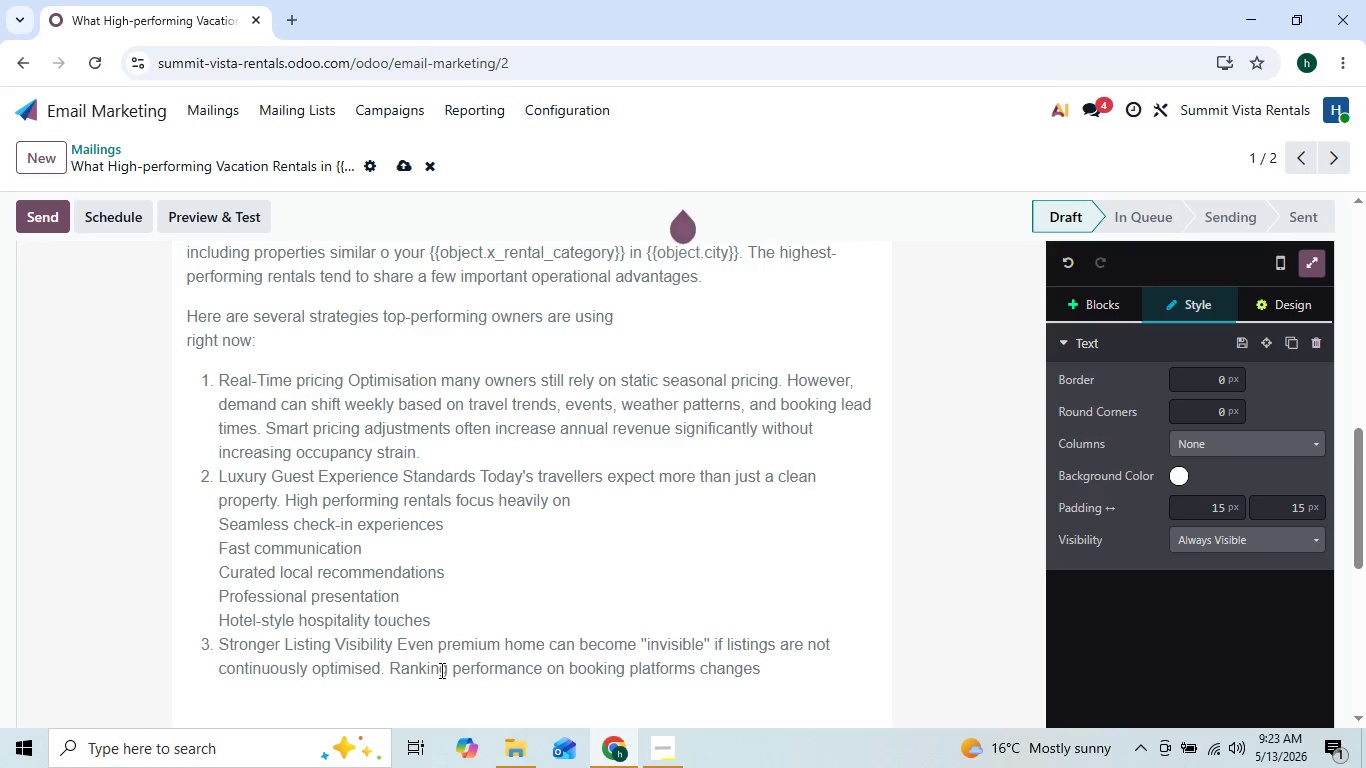 
key(Space)
 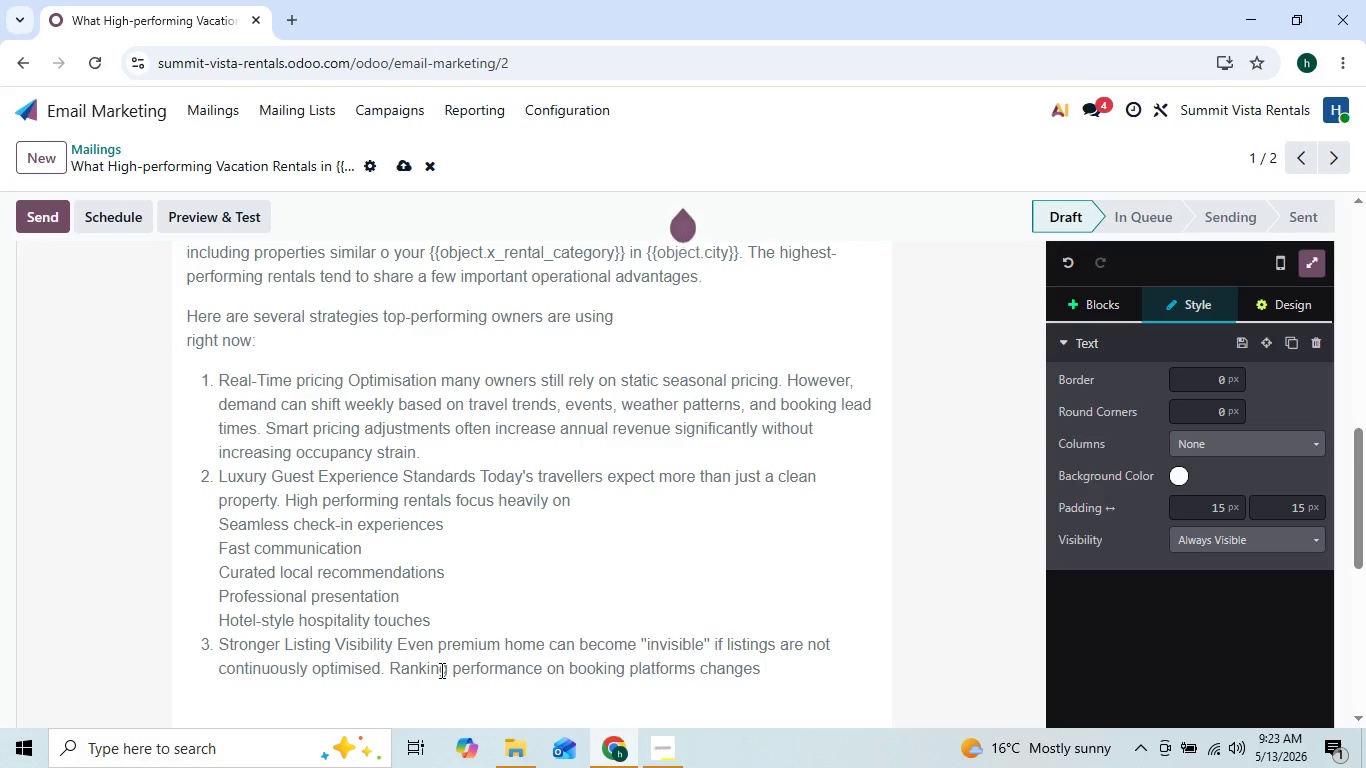 
key(ArrowLeft)
 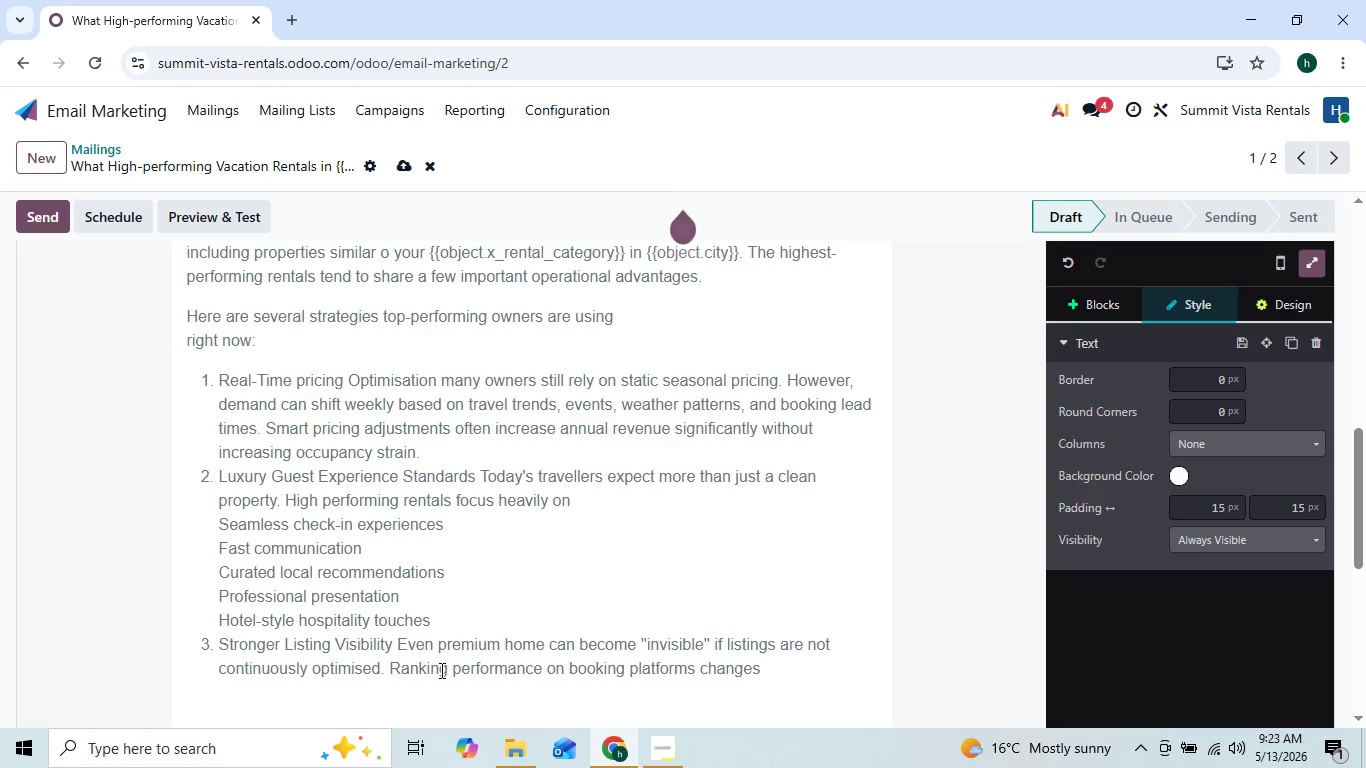 
key(ArrowRight)
 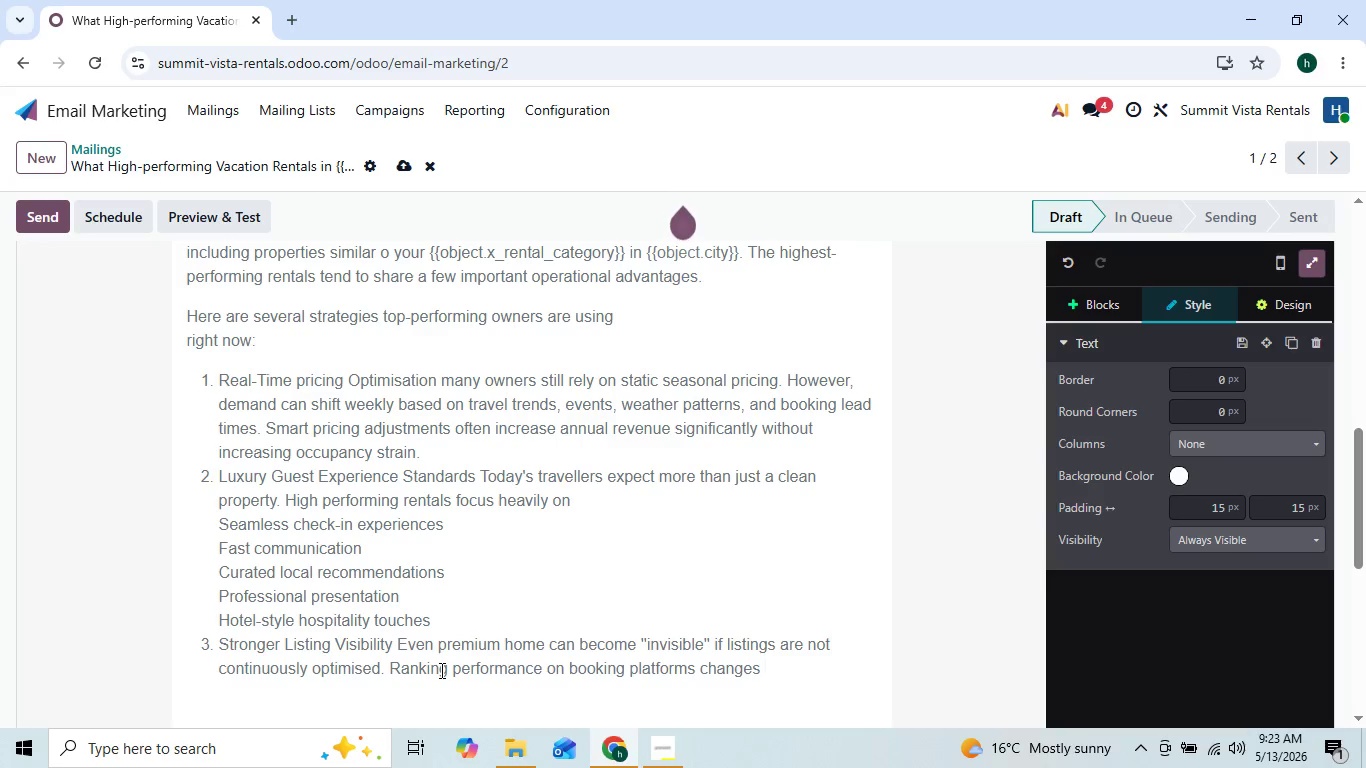 
type(constantly, makin)
 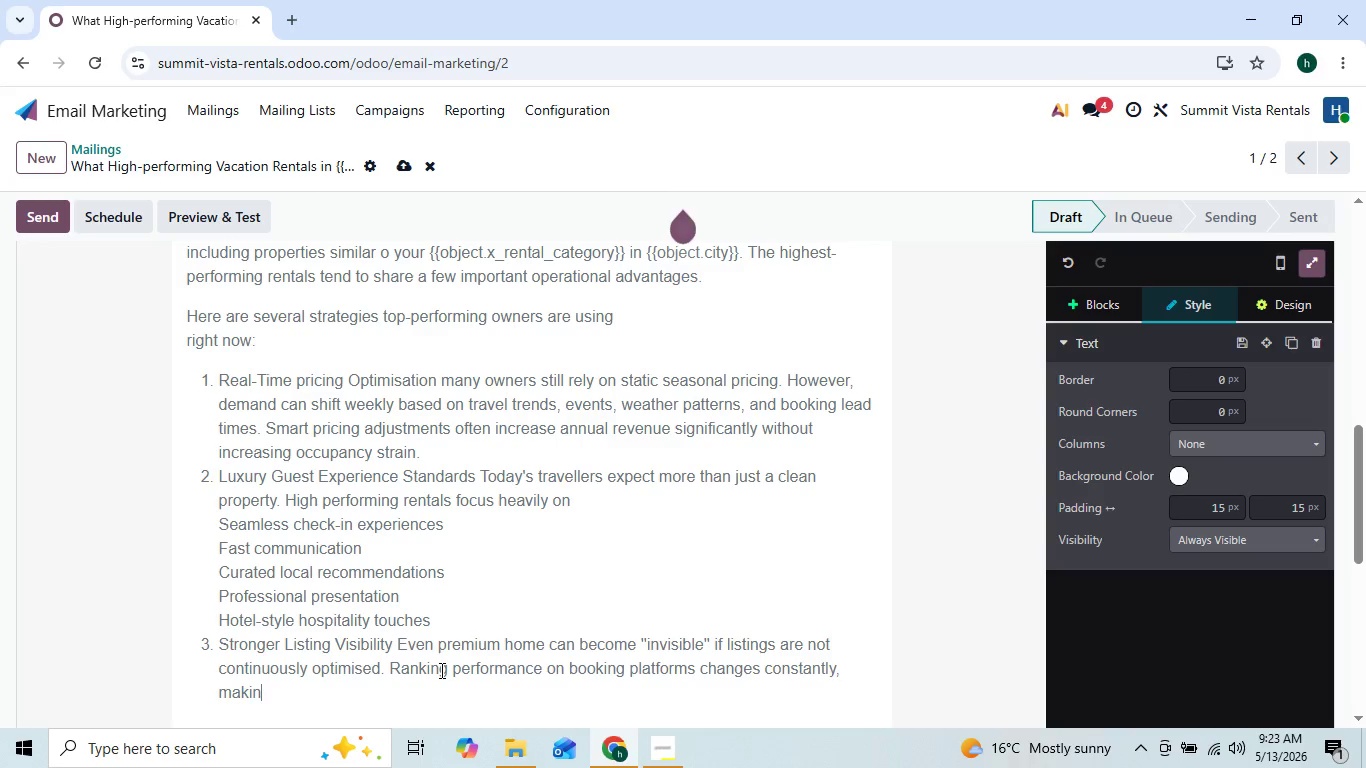 
key(Backspace)
type(ng consistent updates and engagement extre)
 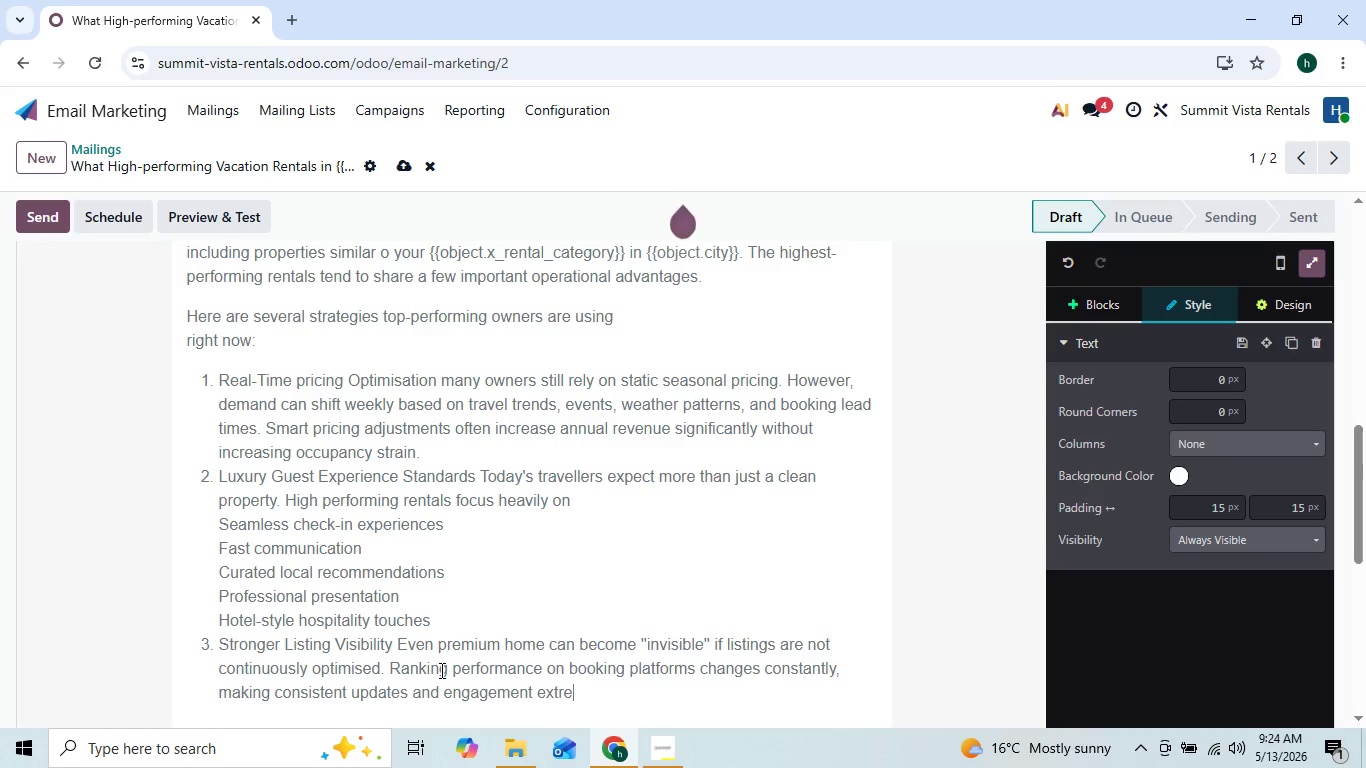 
type(mely important)
 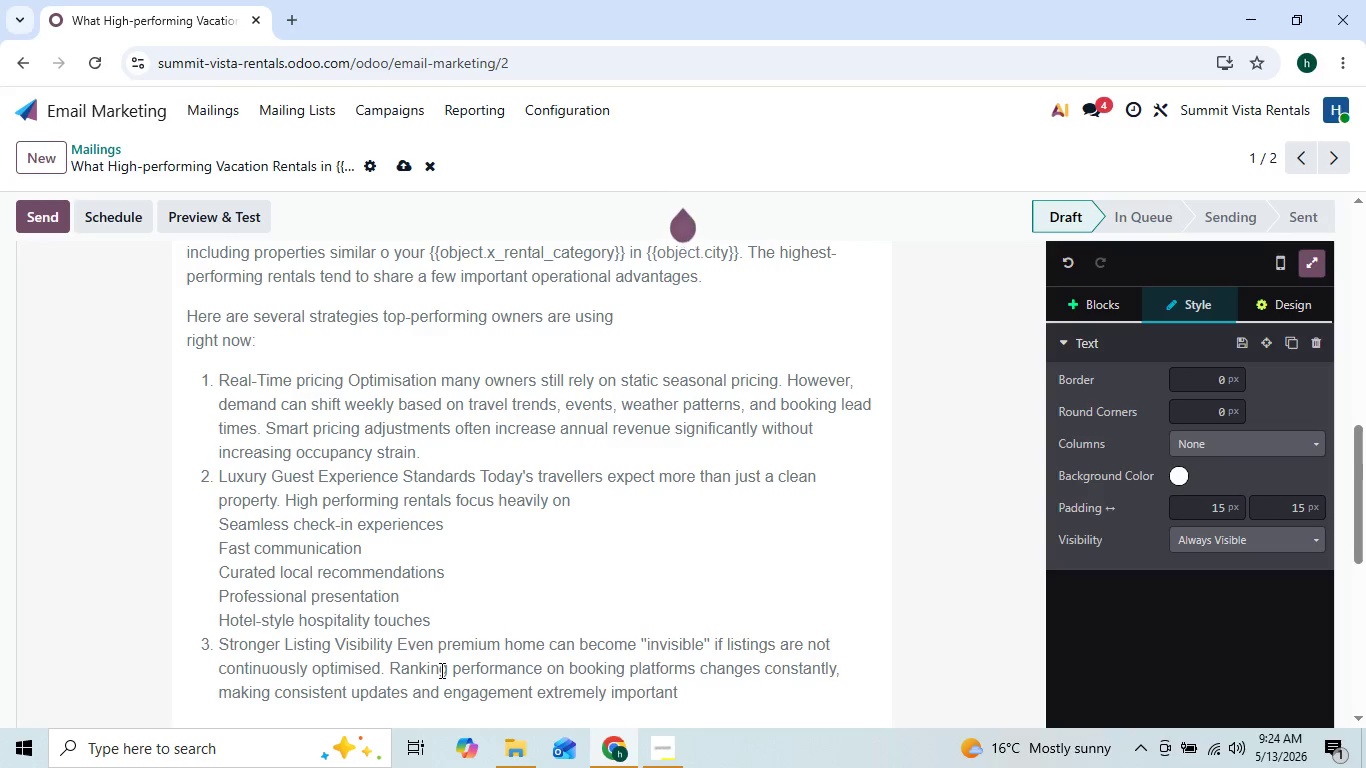 
key(Enter)
 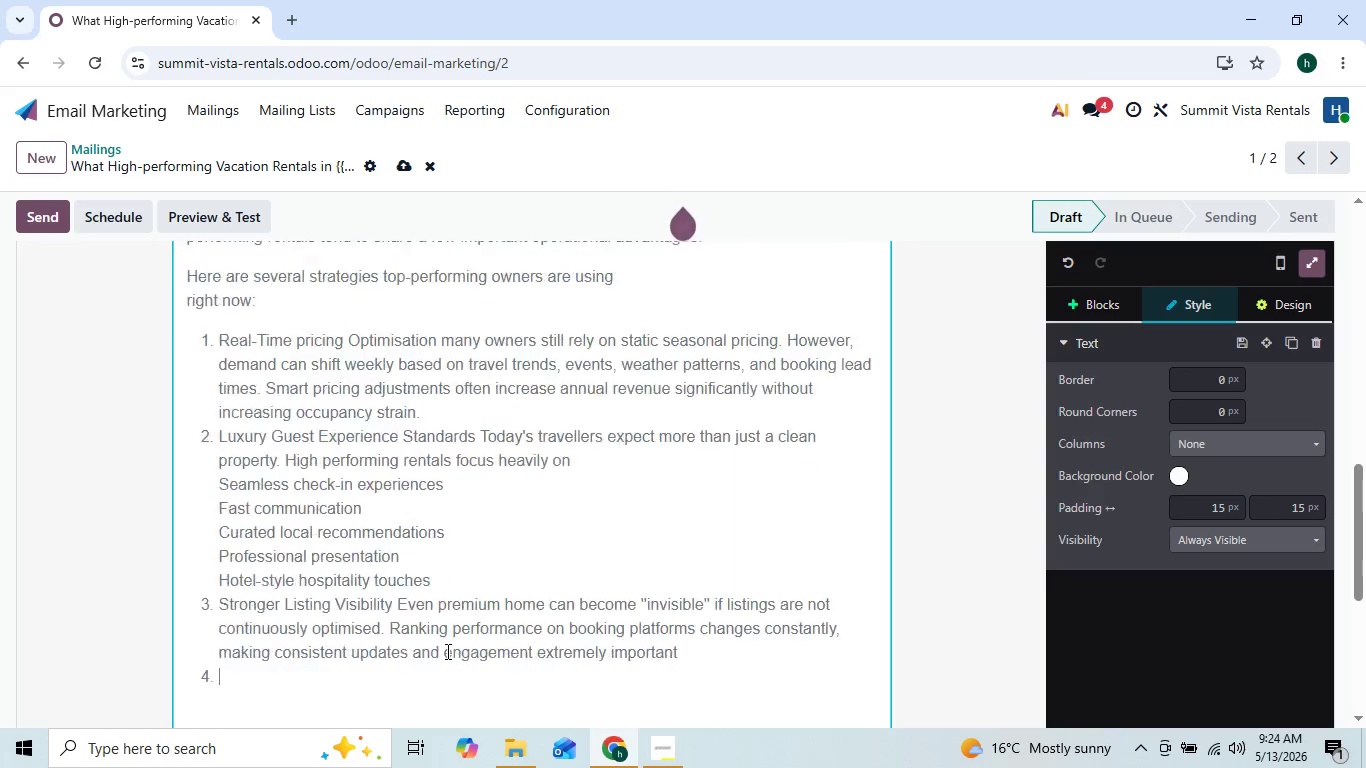 
mouse_move([470, 517])
 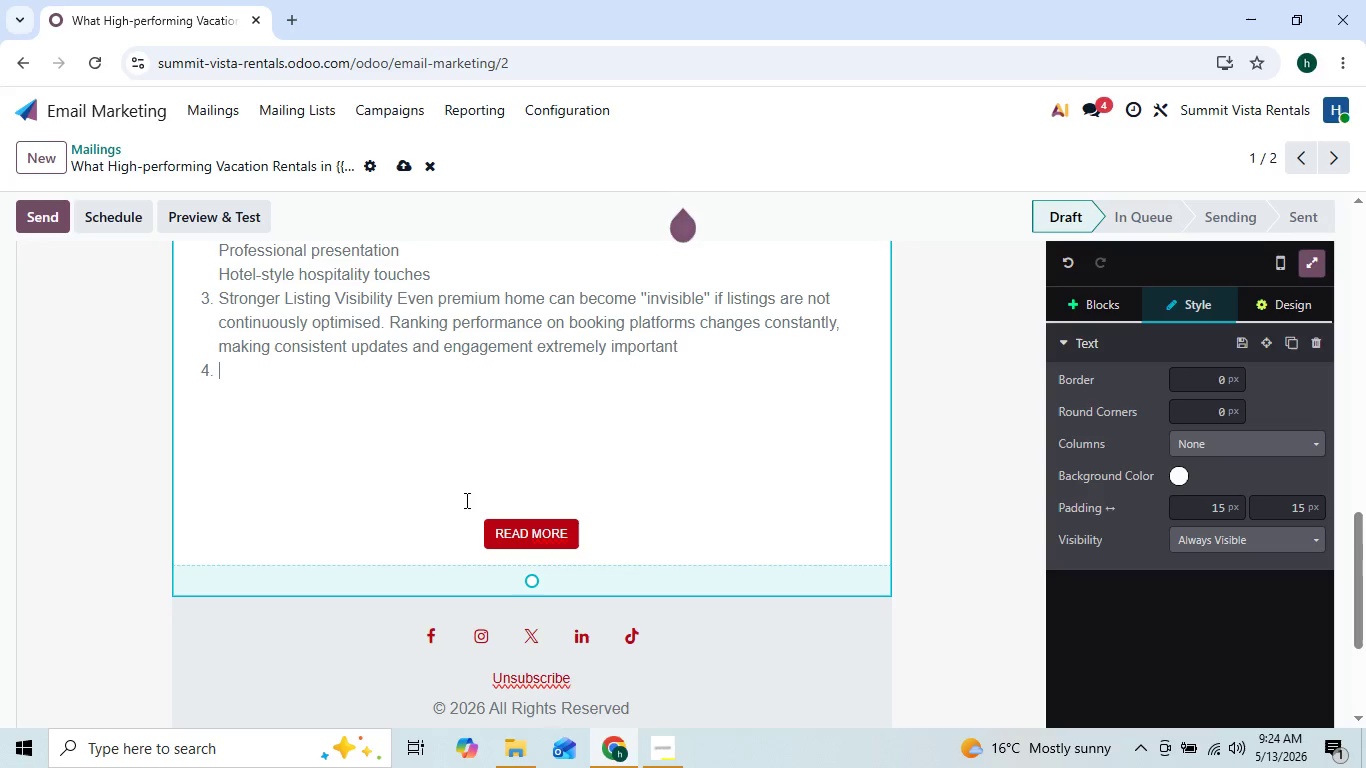 
type(Local Market Positionong)
 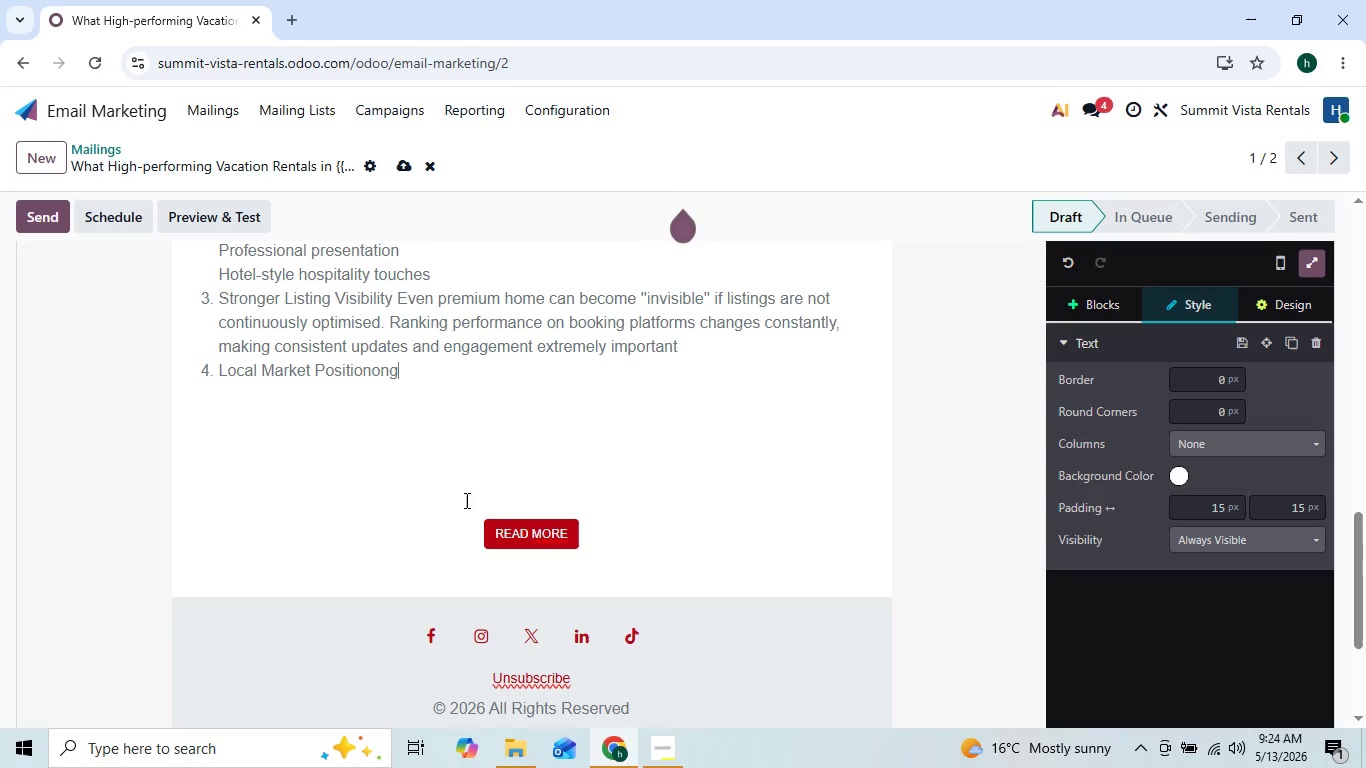 
type( Vacation renters increasingly ser)
key(Backspace)
type(arch for experiences )
 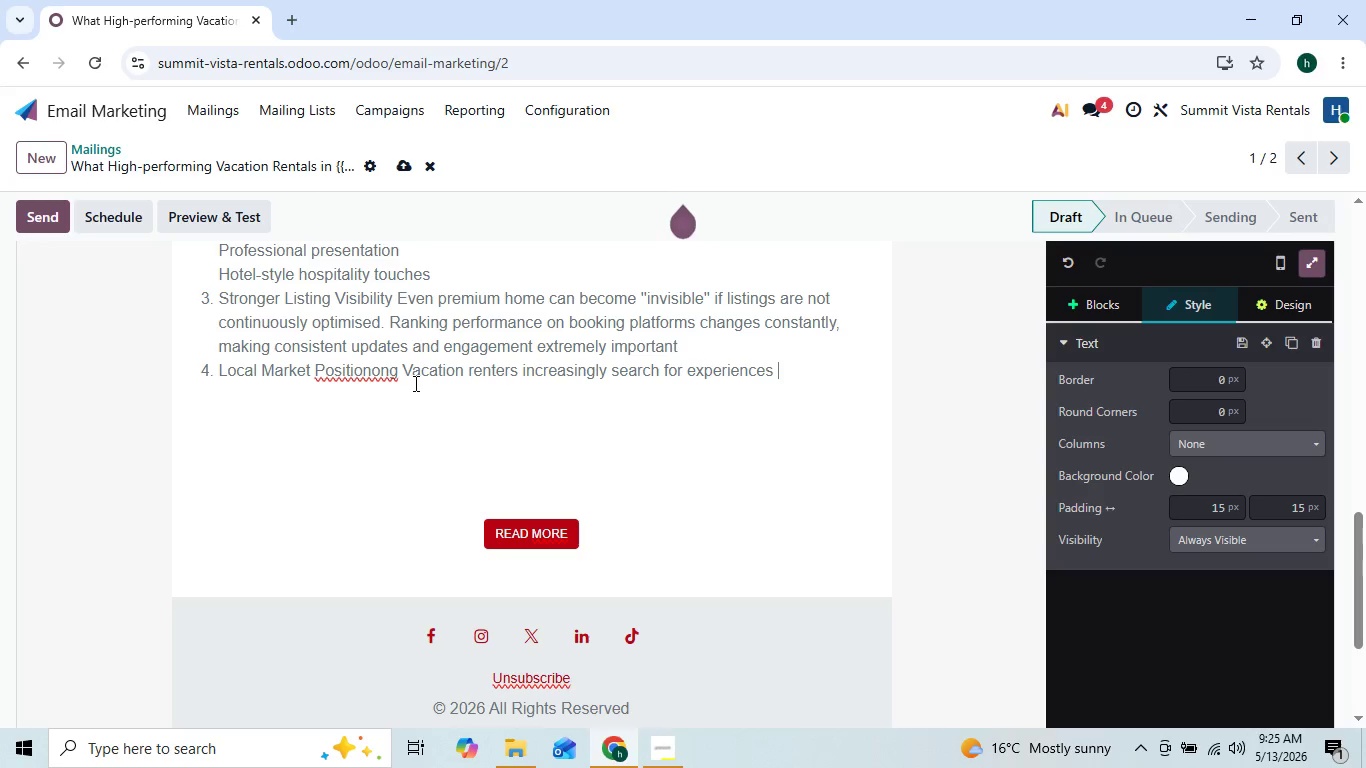 
key(Backspace)
type(, not ust accommodations. not)
 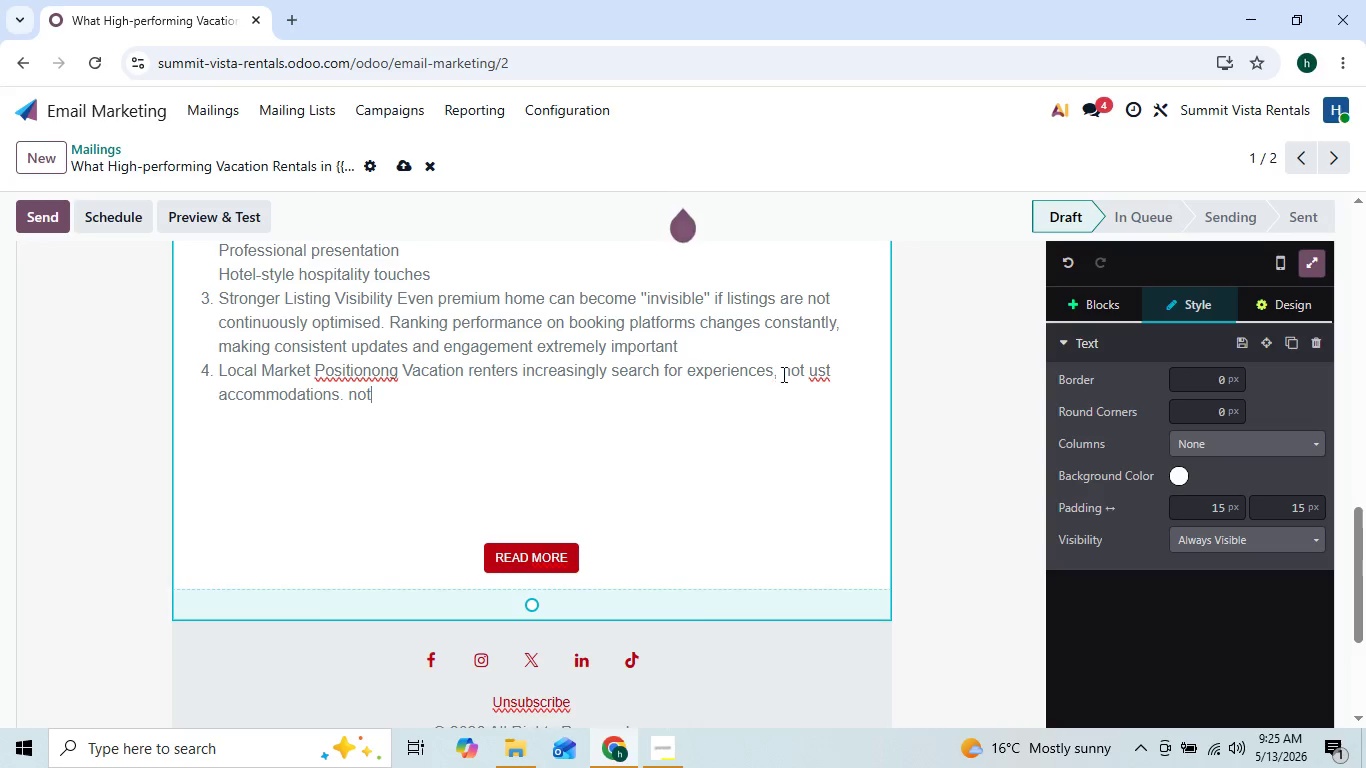 
left_click([810, 375])
 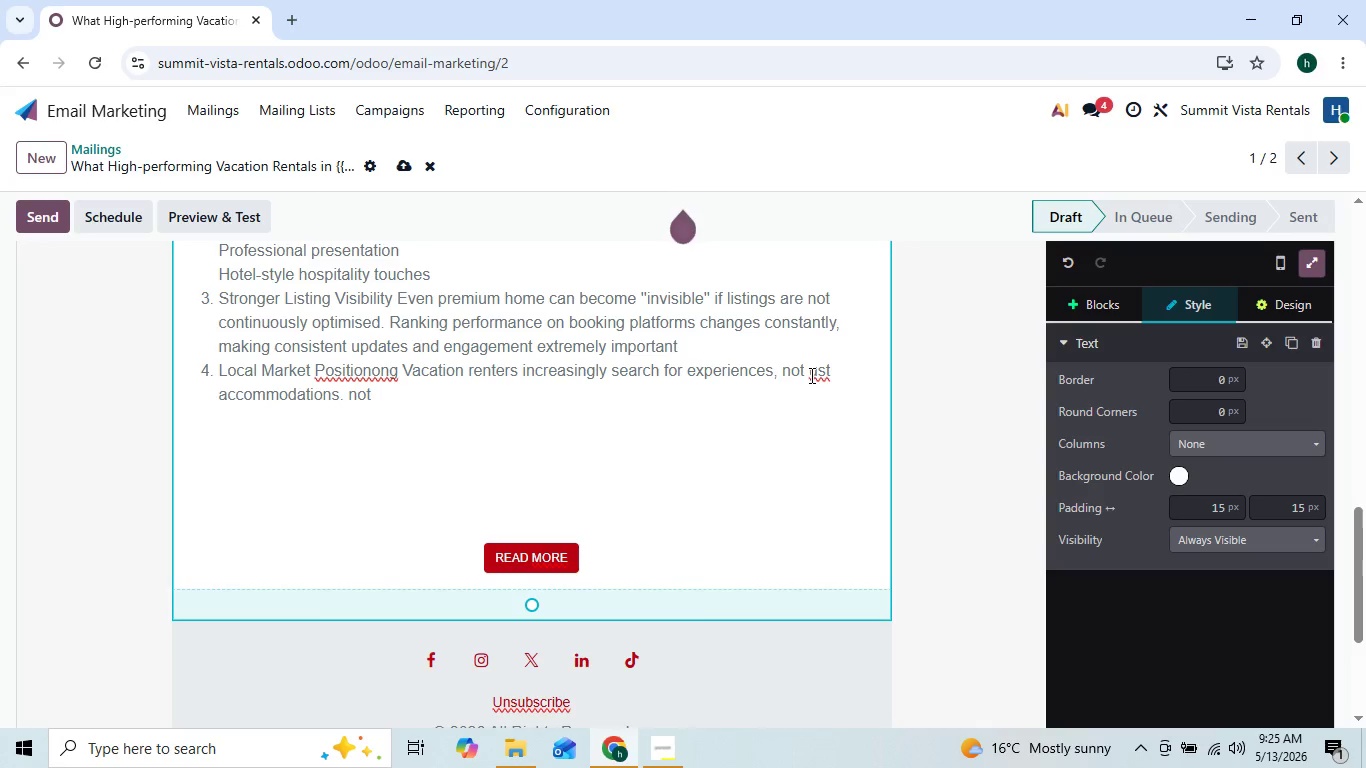 
key(J)
 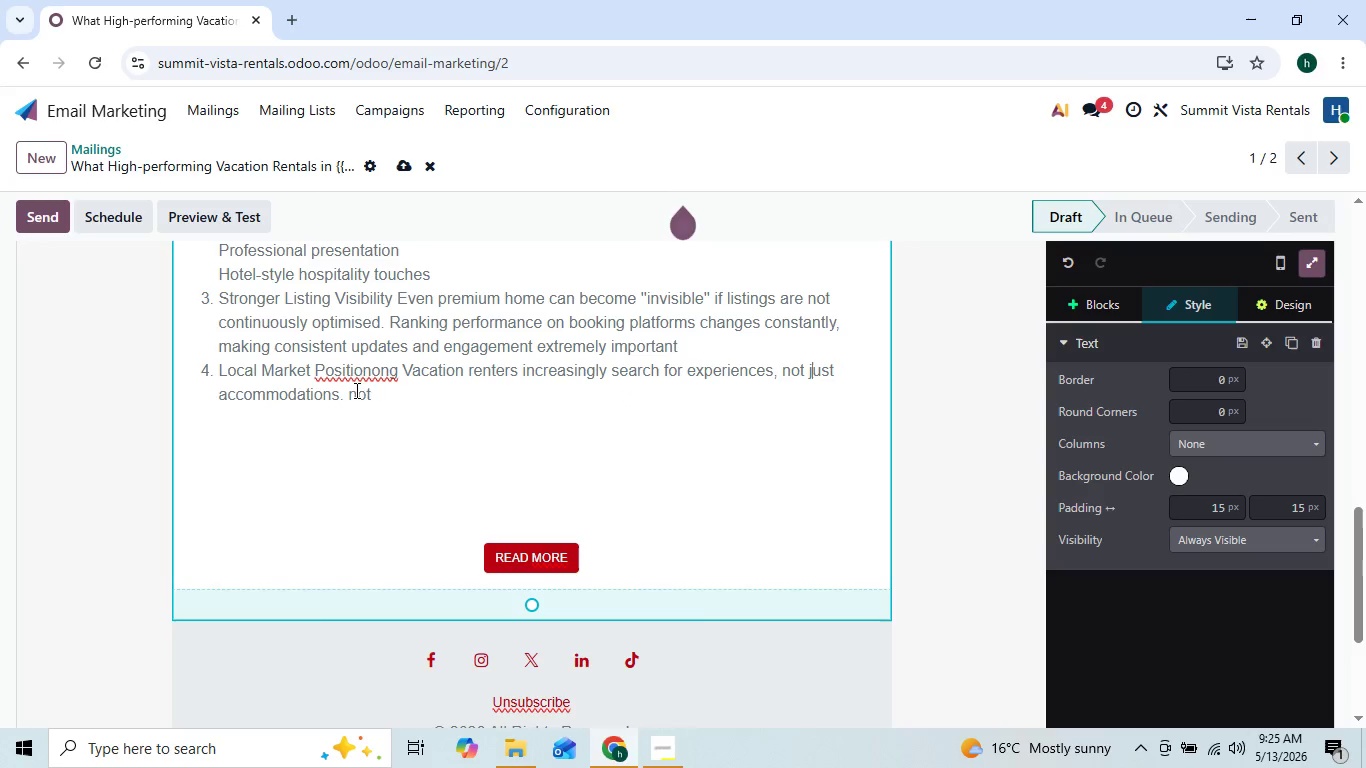 
left_click([371, 387])
 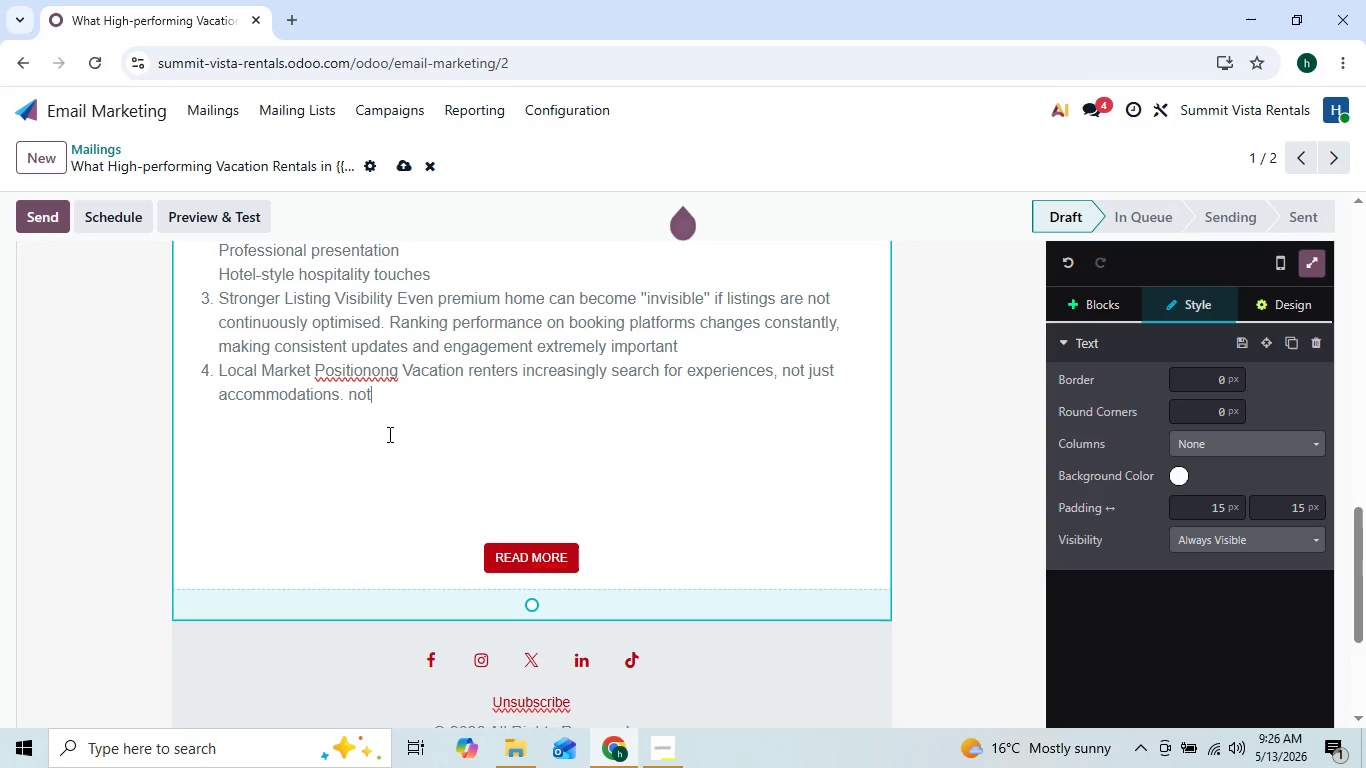 
wait(8.48)
 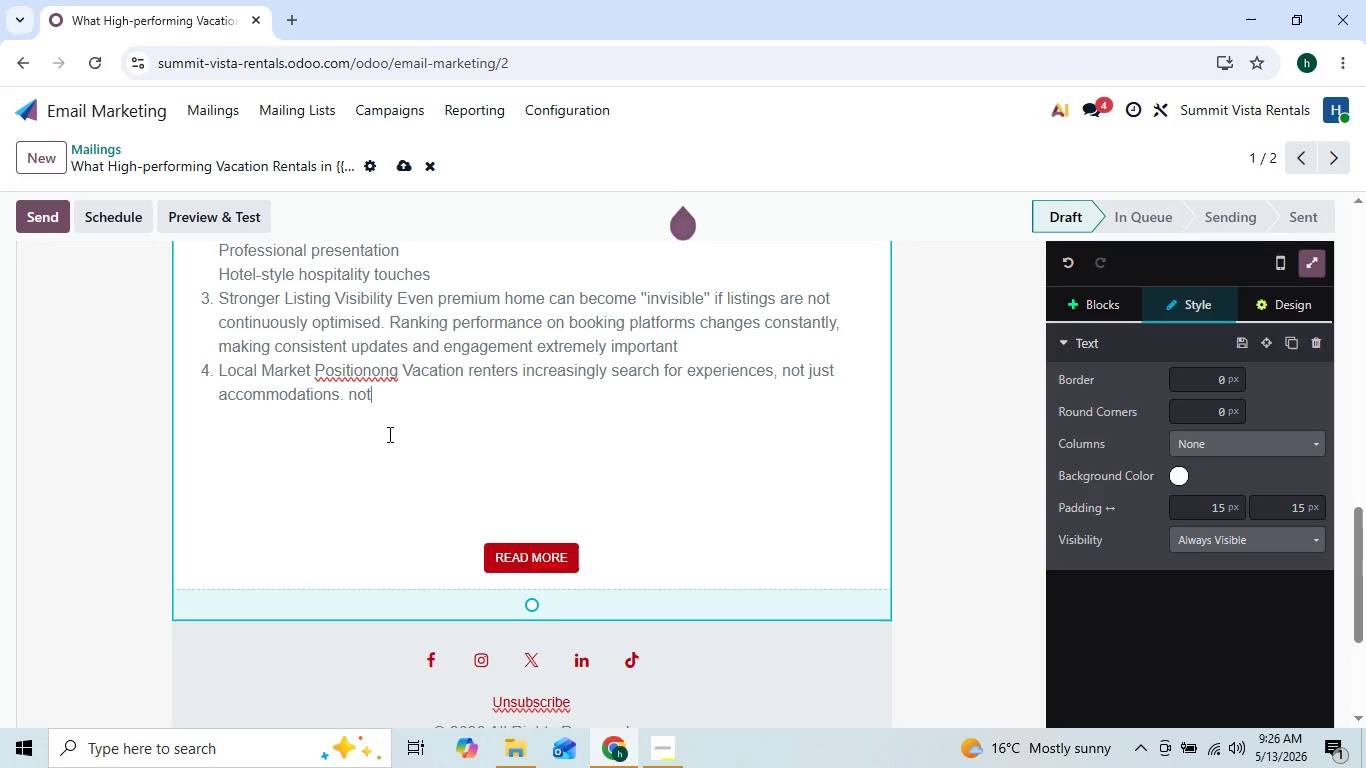 
key(Backspace)
key(Backspace)
key(Backspace)
key(Backspace)
type( Properties marketed with sr)
key(Backspace)
type(trong local expertise tend)
 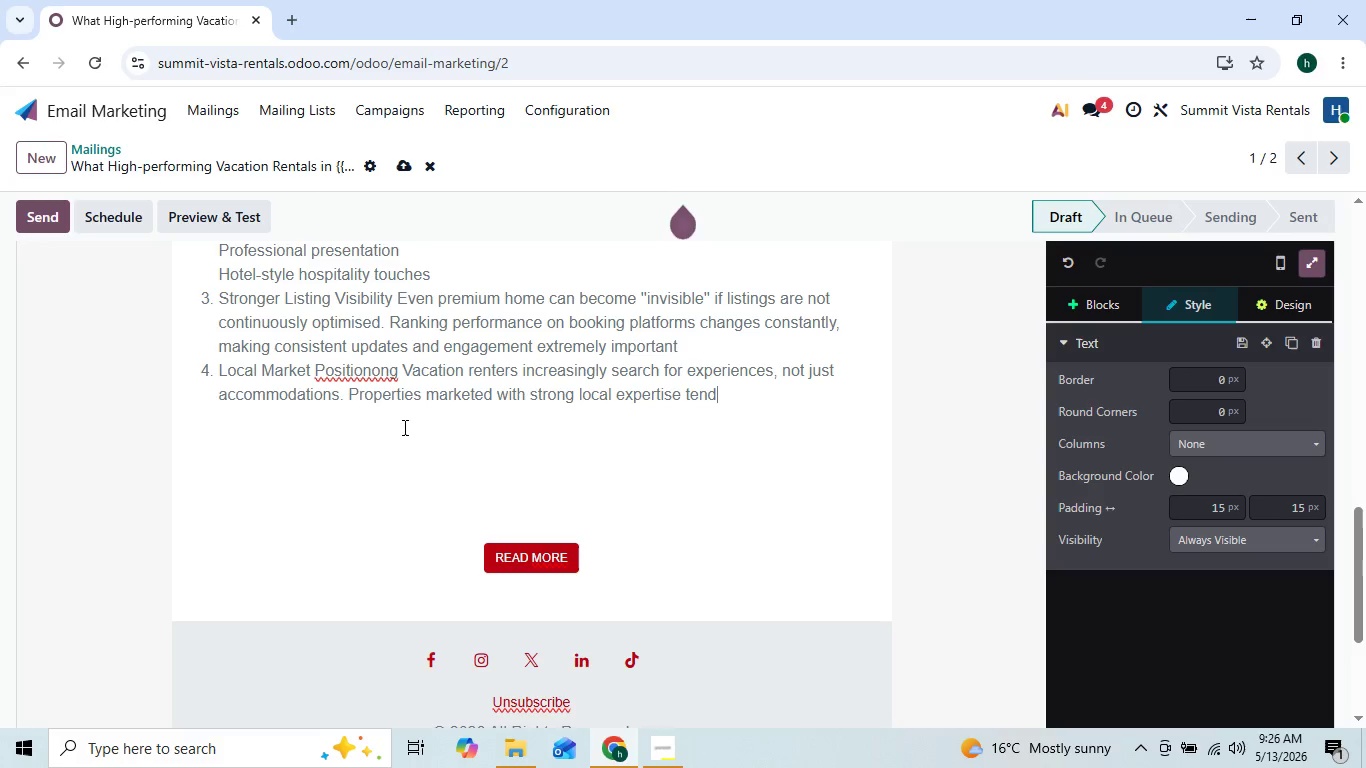 
type( to out)
 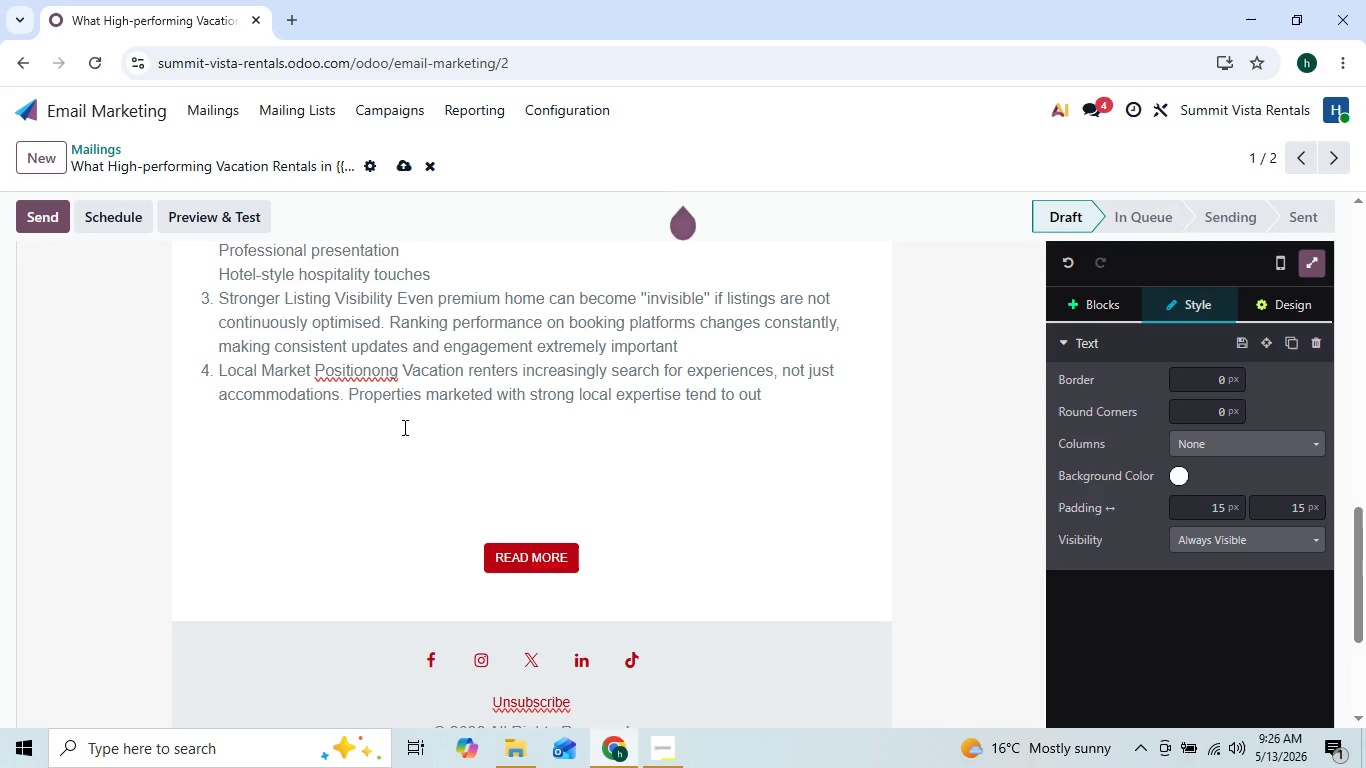 
type(erpr)
 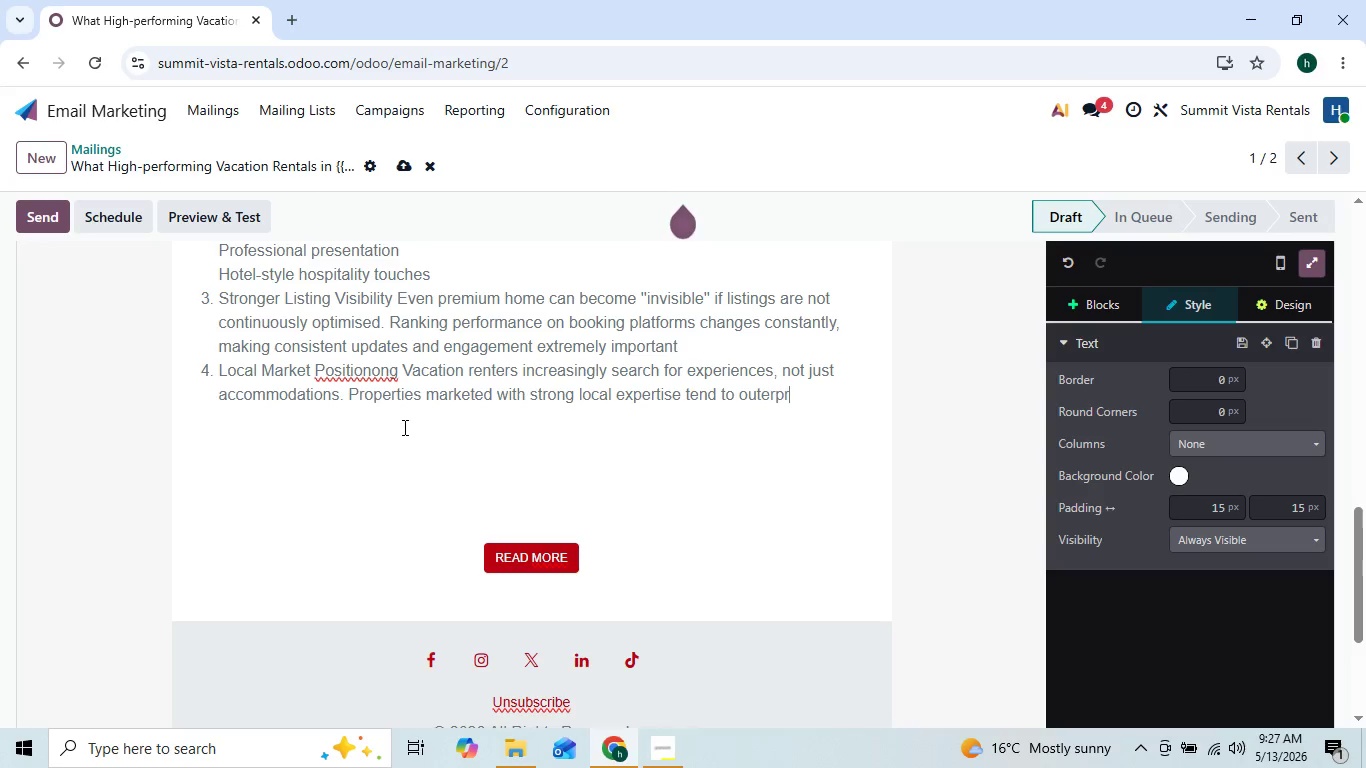 
key(ArrowLeft)
 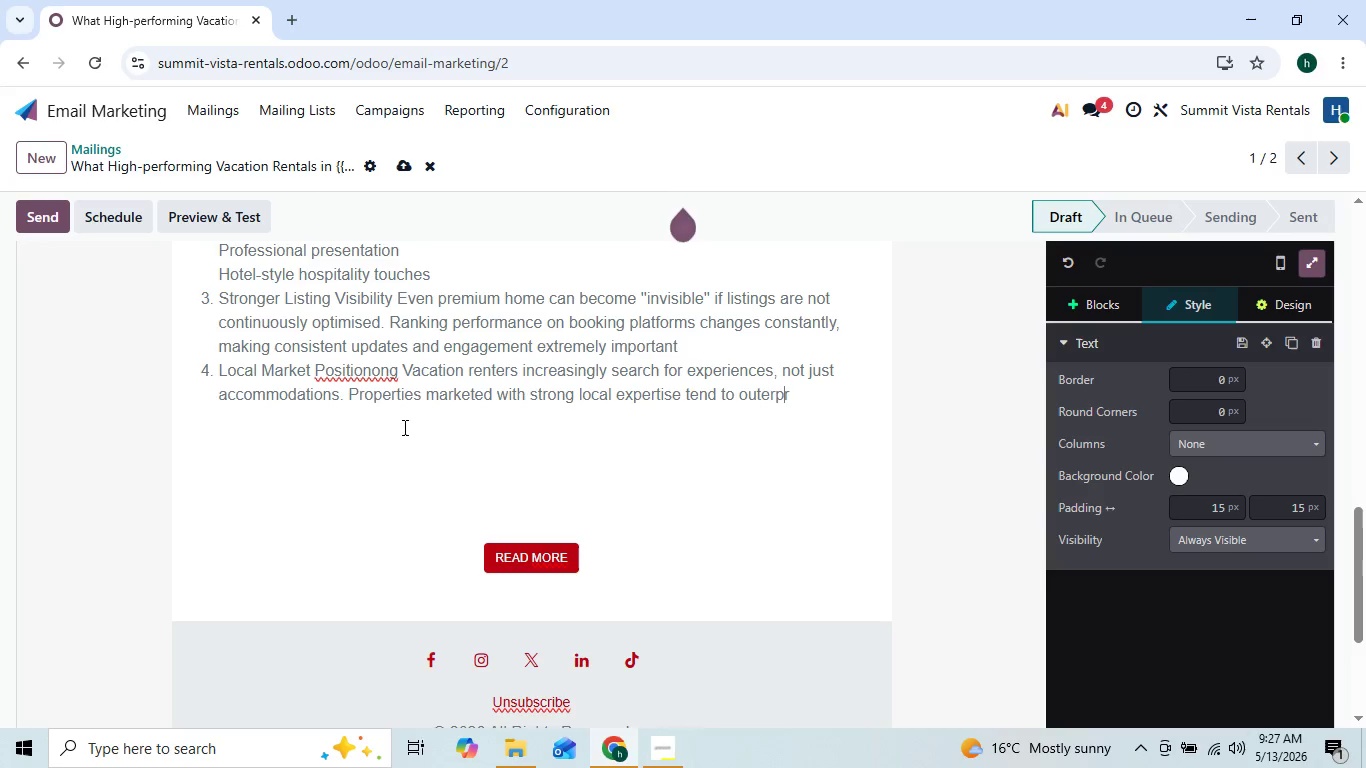 
key(ArrowLeft)
 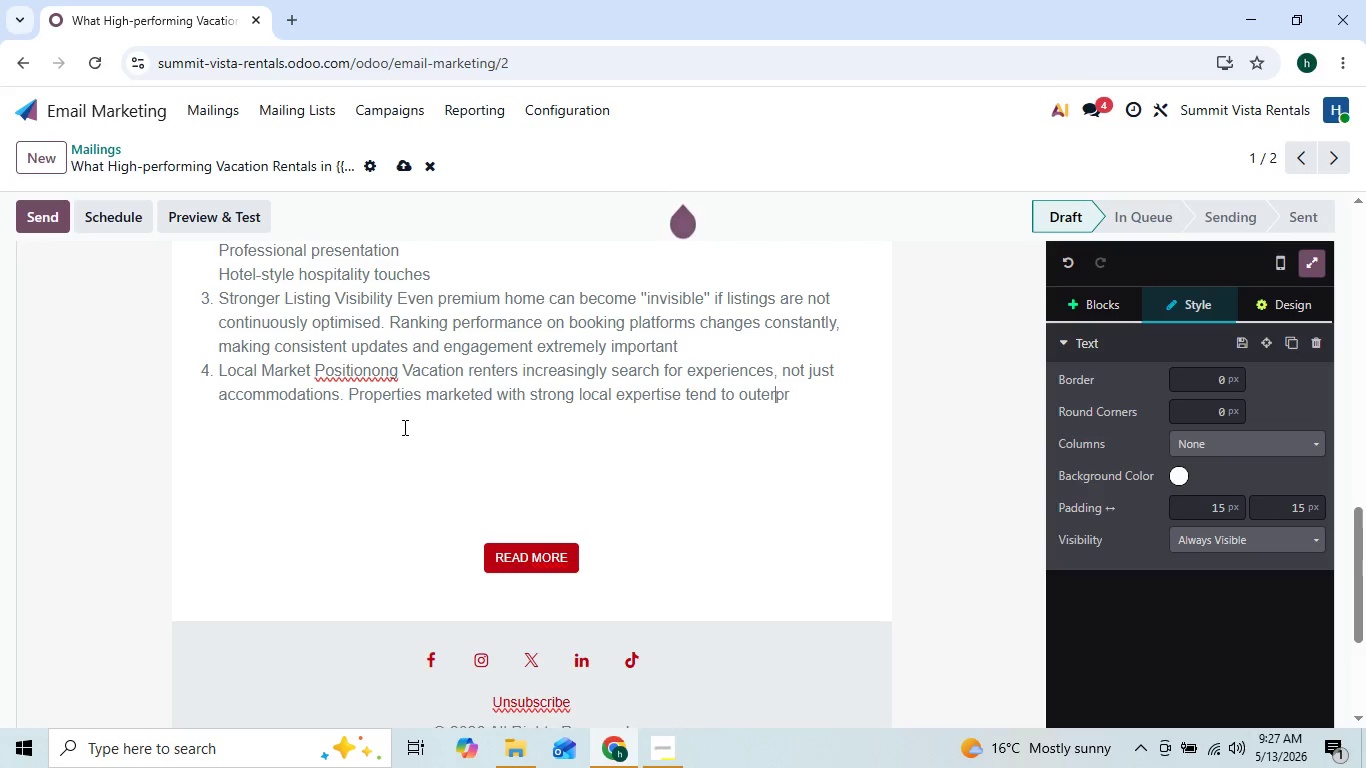 
key(ArrowRight)
 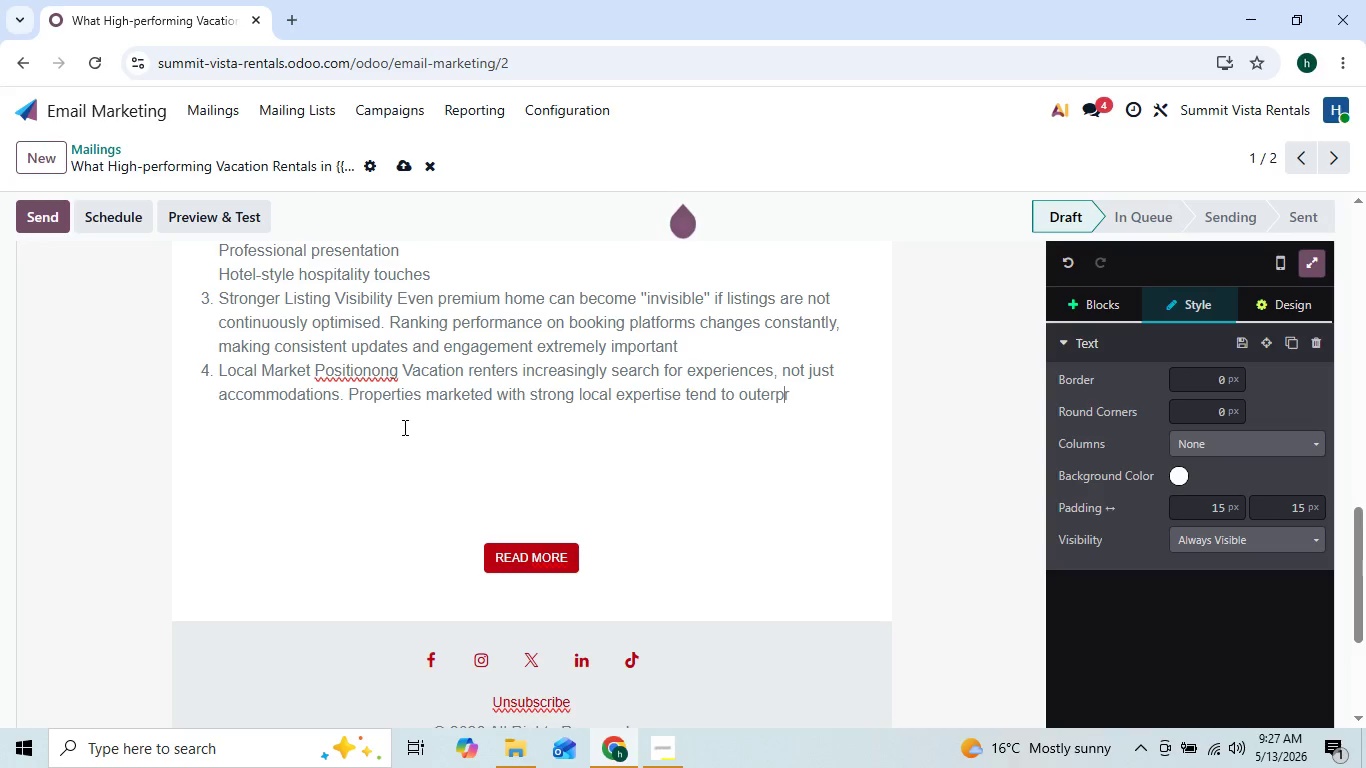 
key(ArrowLeft)
 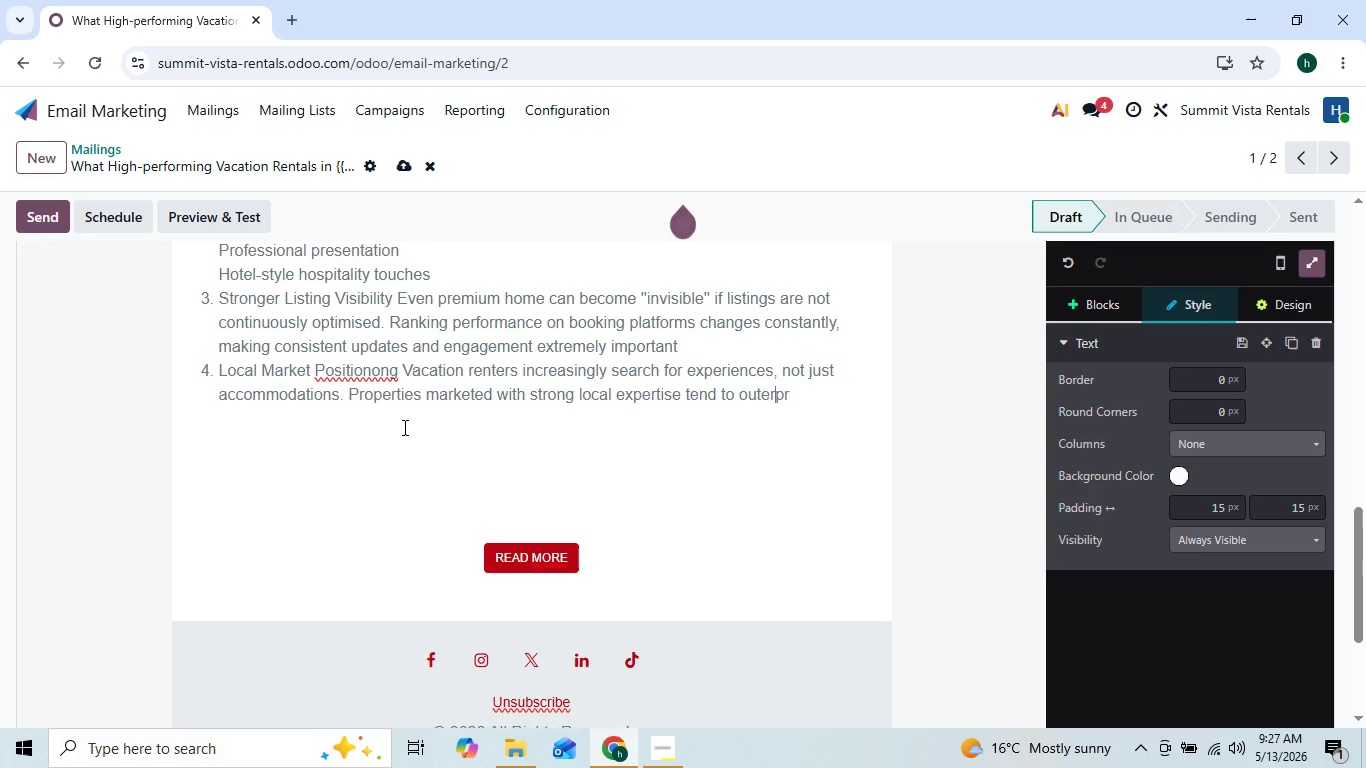 
key(ArrowLeft)
 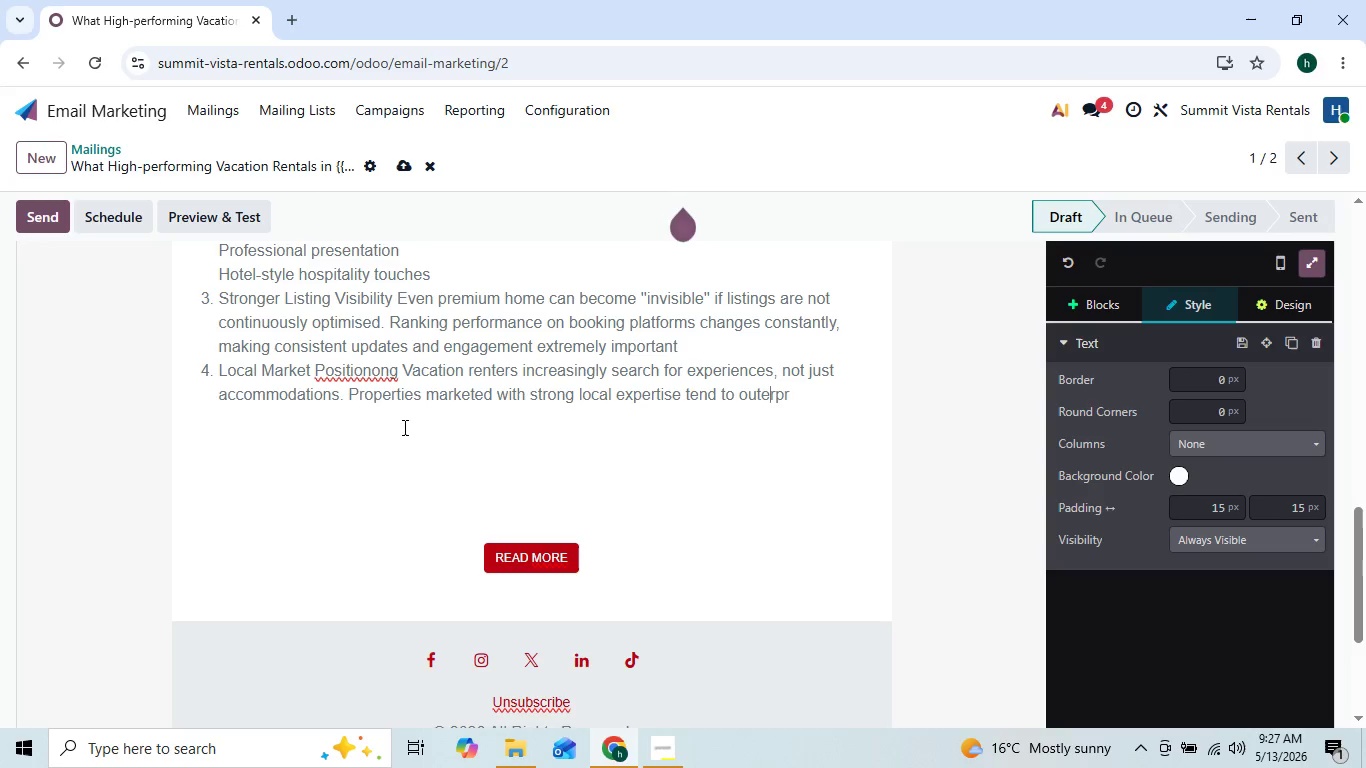 
key(ArrowRight)
 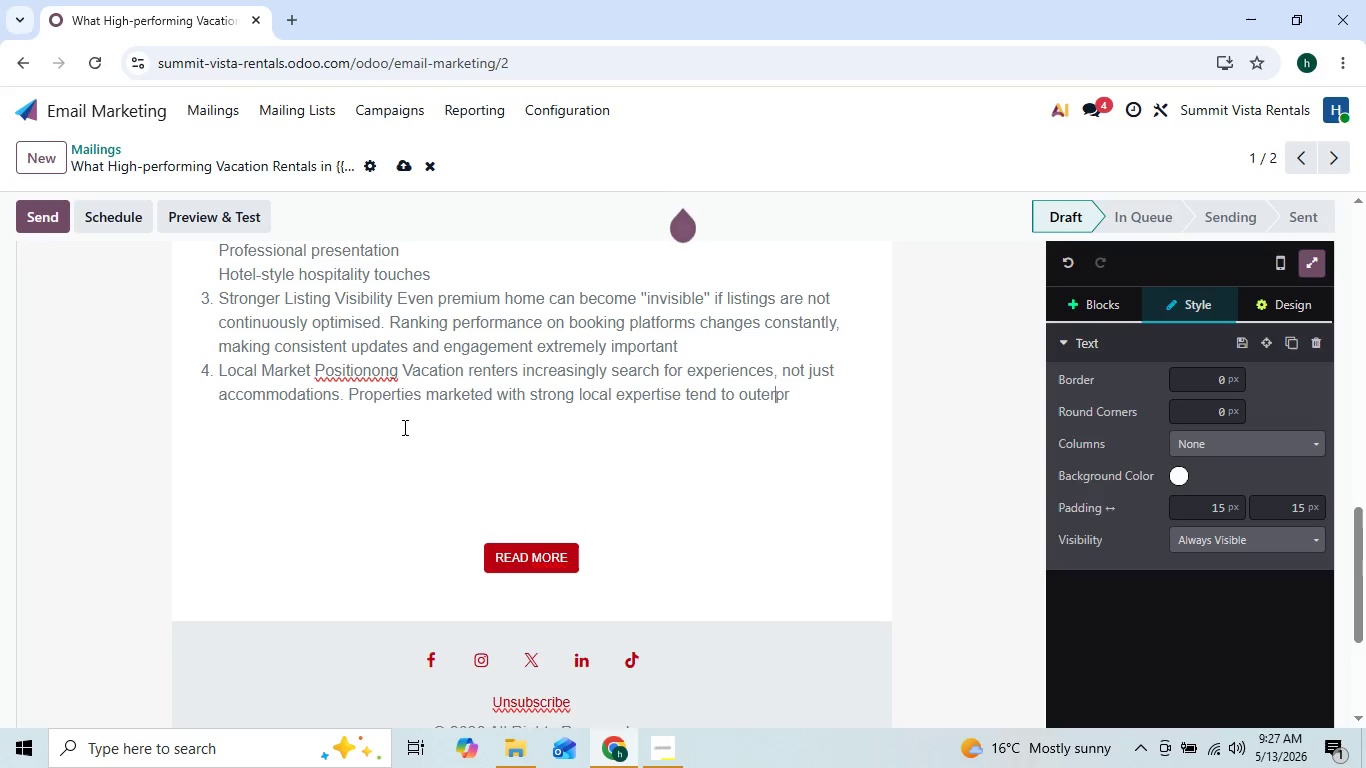 
key(ArrowRight)
 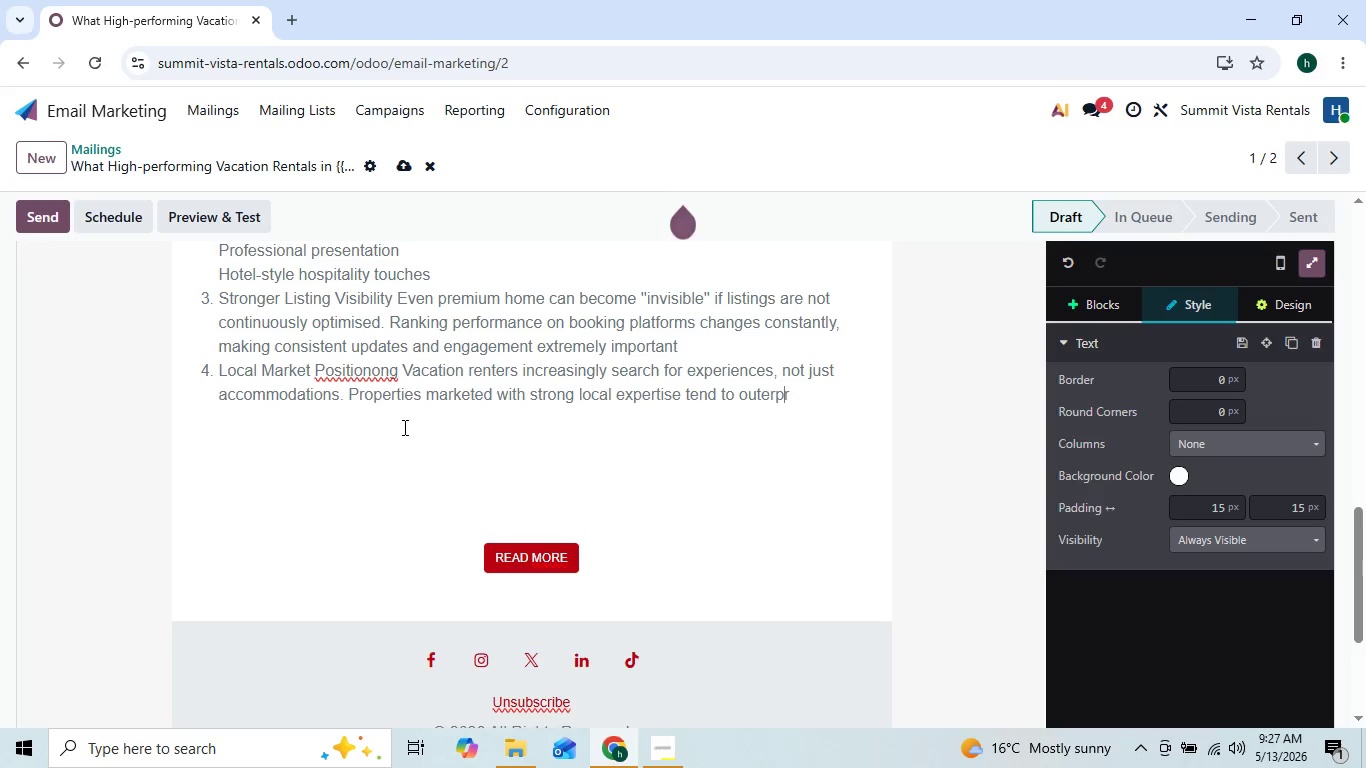 
key(ArrowRight)
 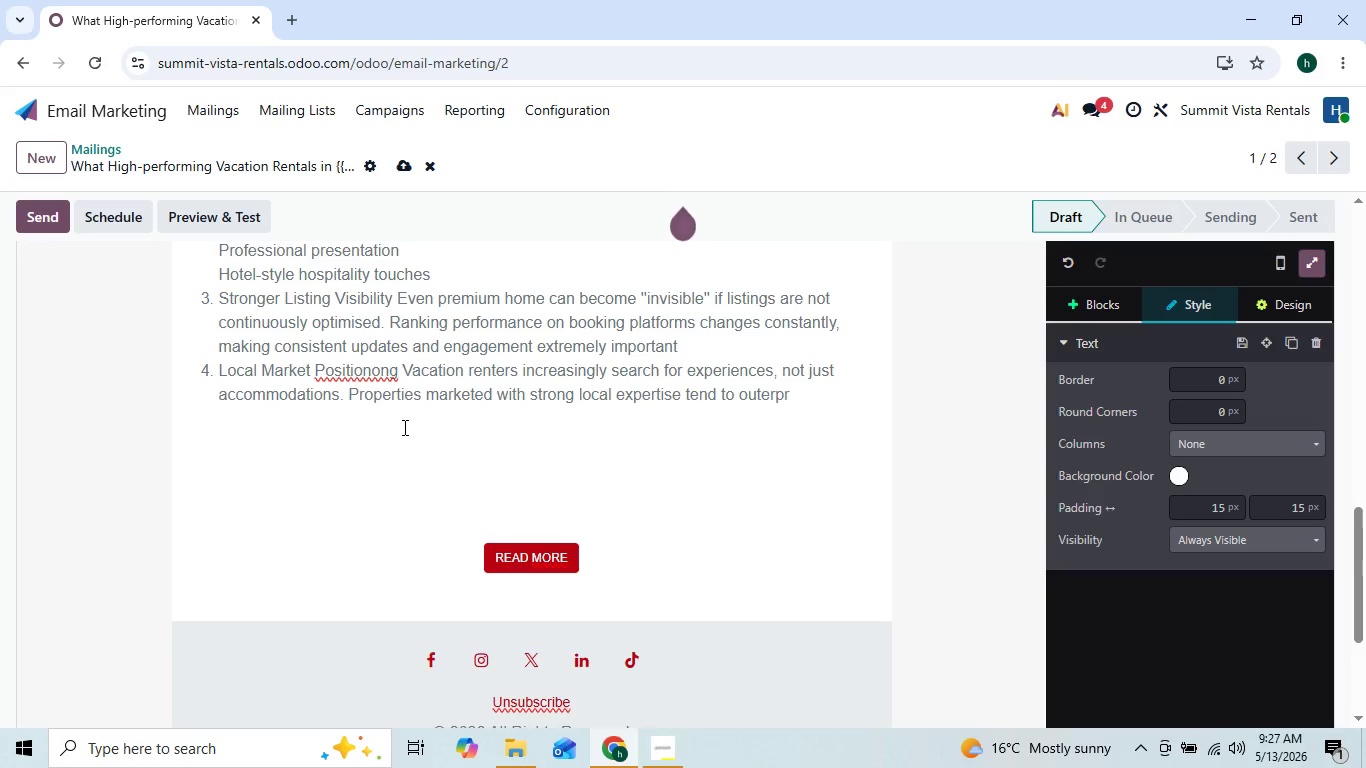 
key(Backspace)
key(Backspace)
key(Backspace)
key(Backspace)
type(perform generic listing)
 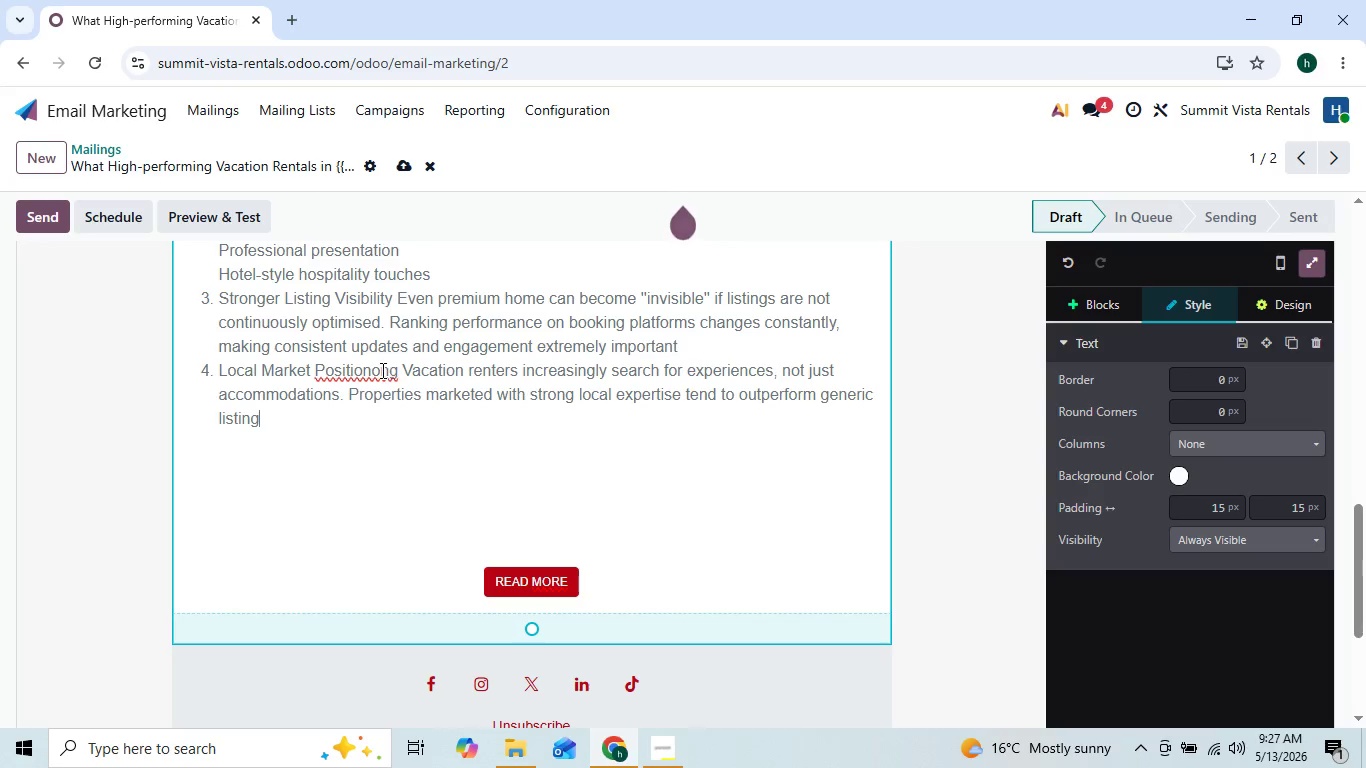 
wait(8.73)
 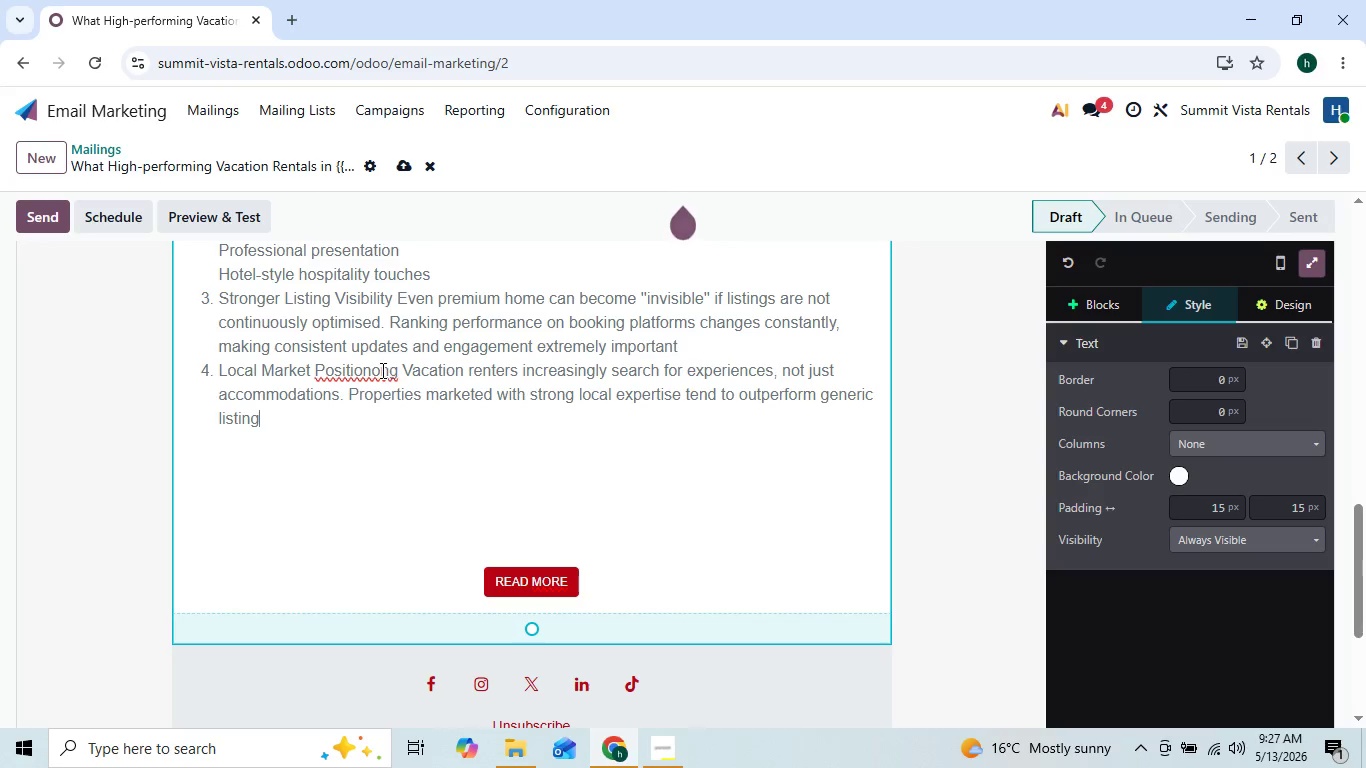 
left_click([377, 370])
 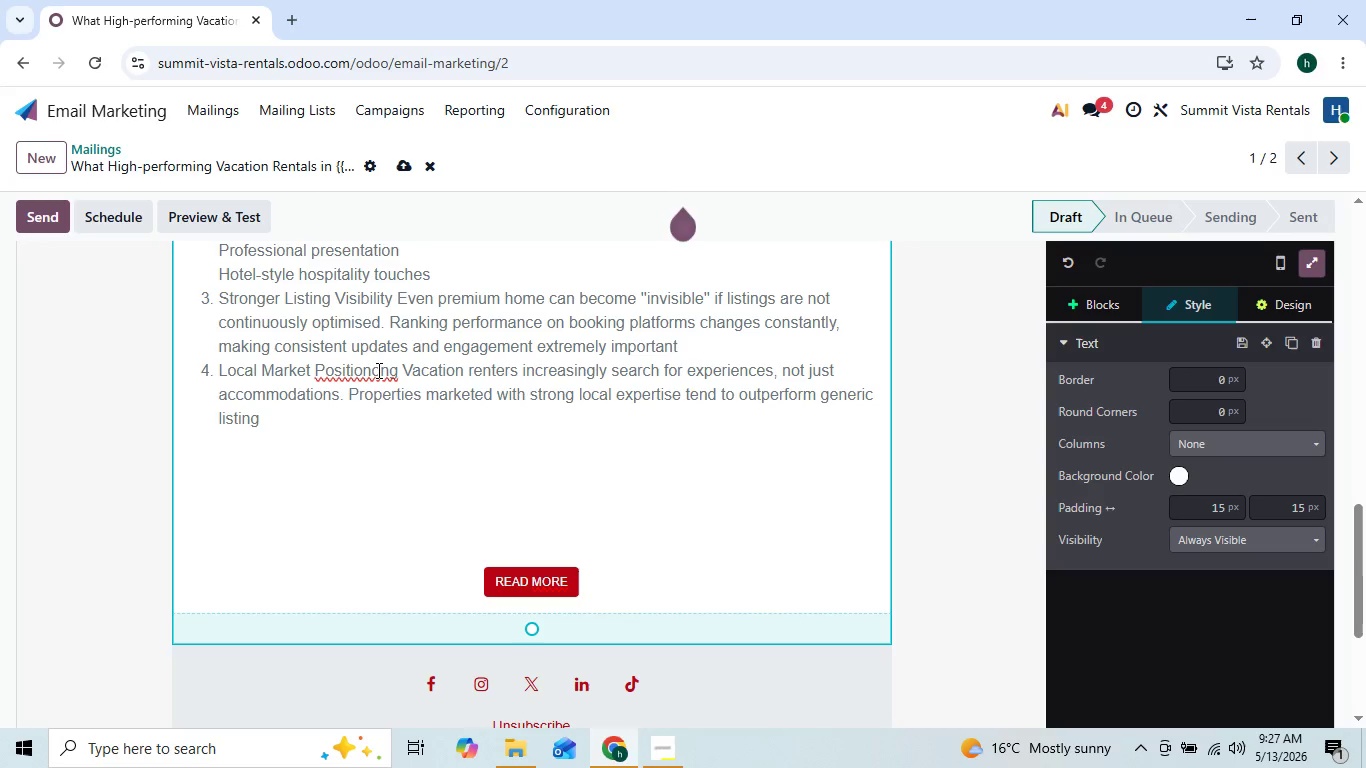 
type(ni)
 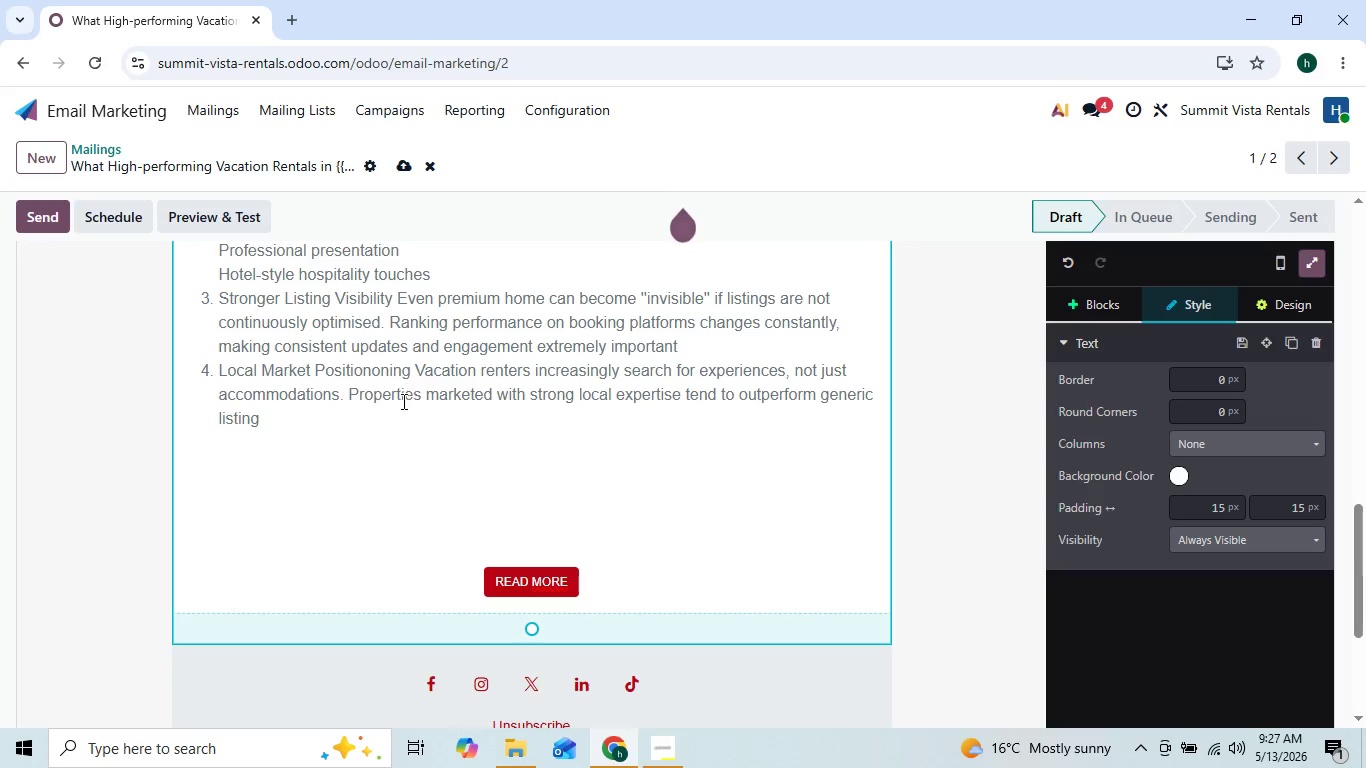 
left_click([399, 406])
 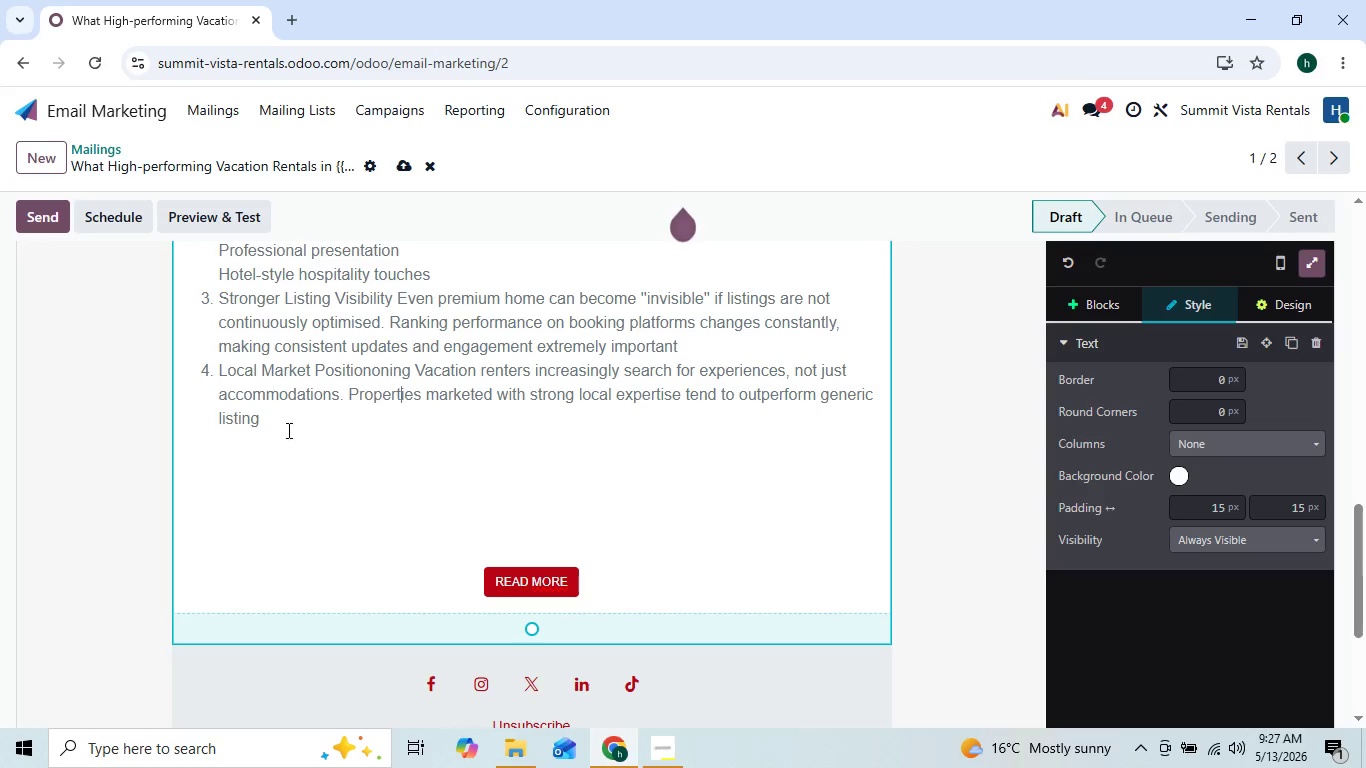 
left_click([286, 430])
 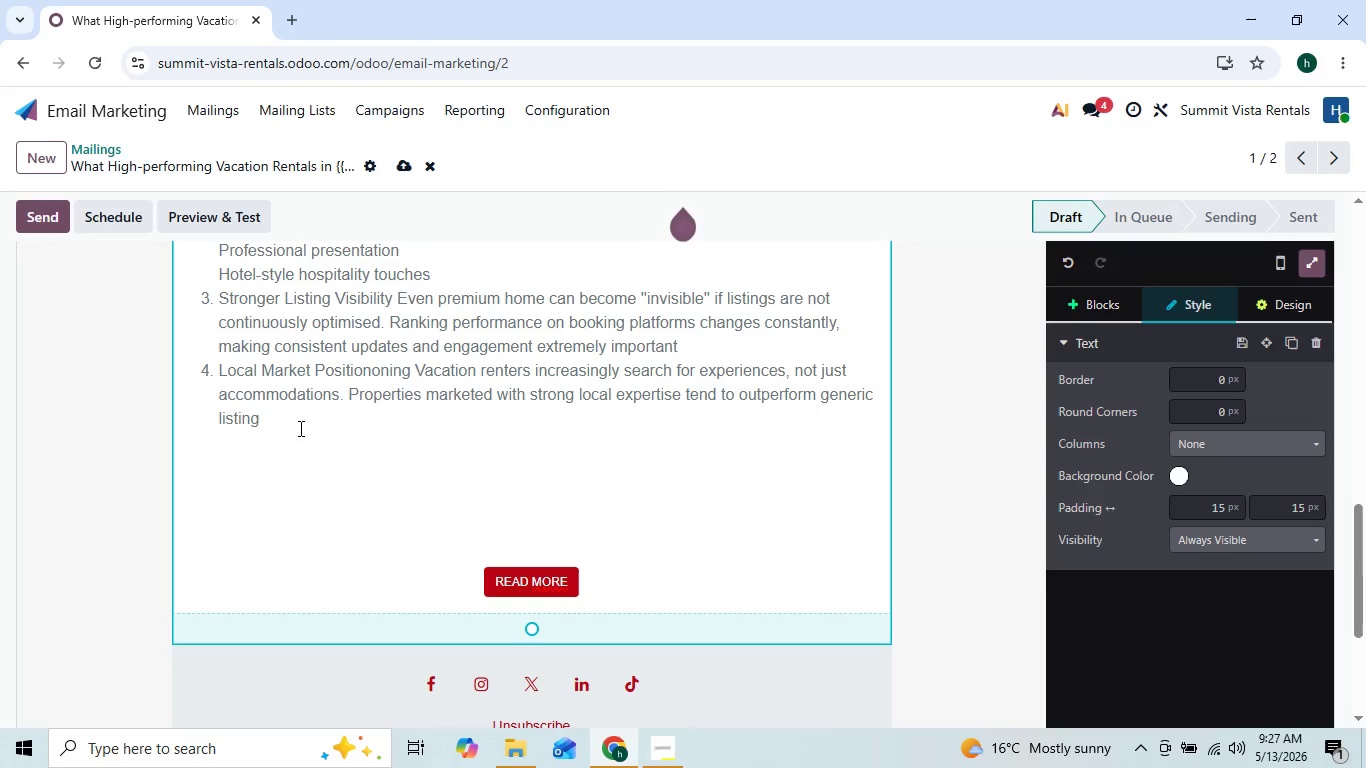 
key(Enter)
 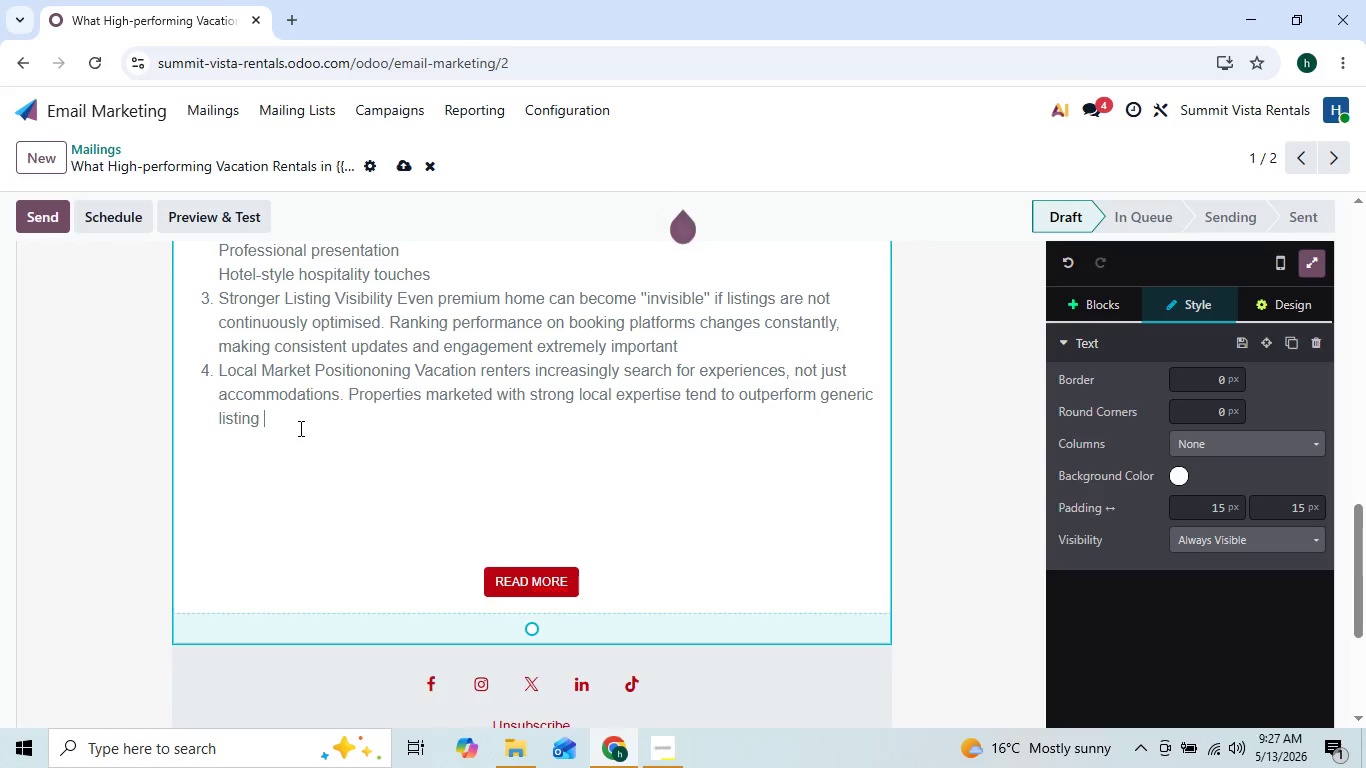 
key(Enter)
 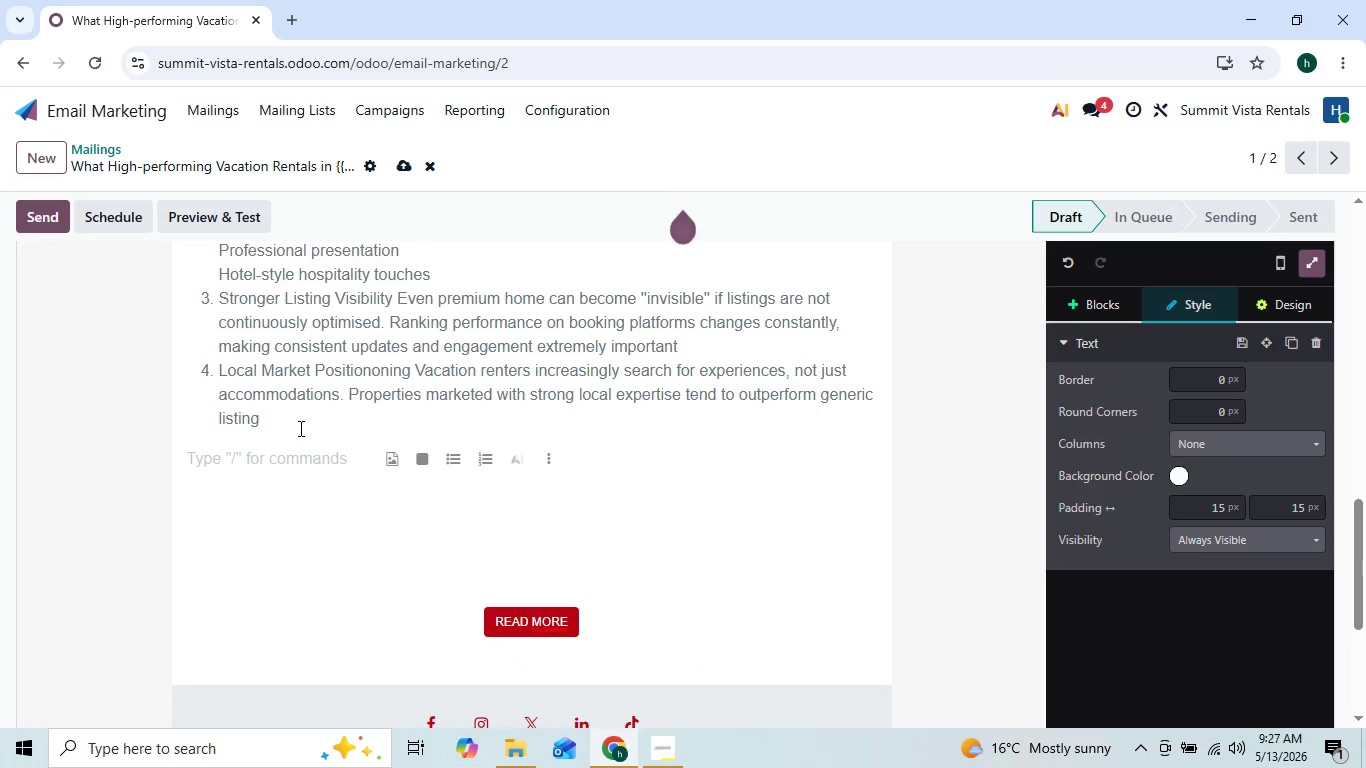 
type(At)
 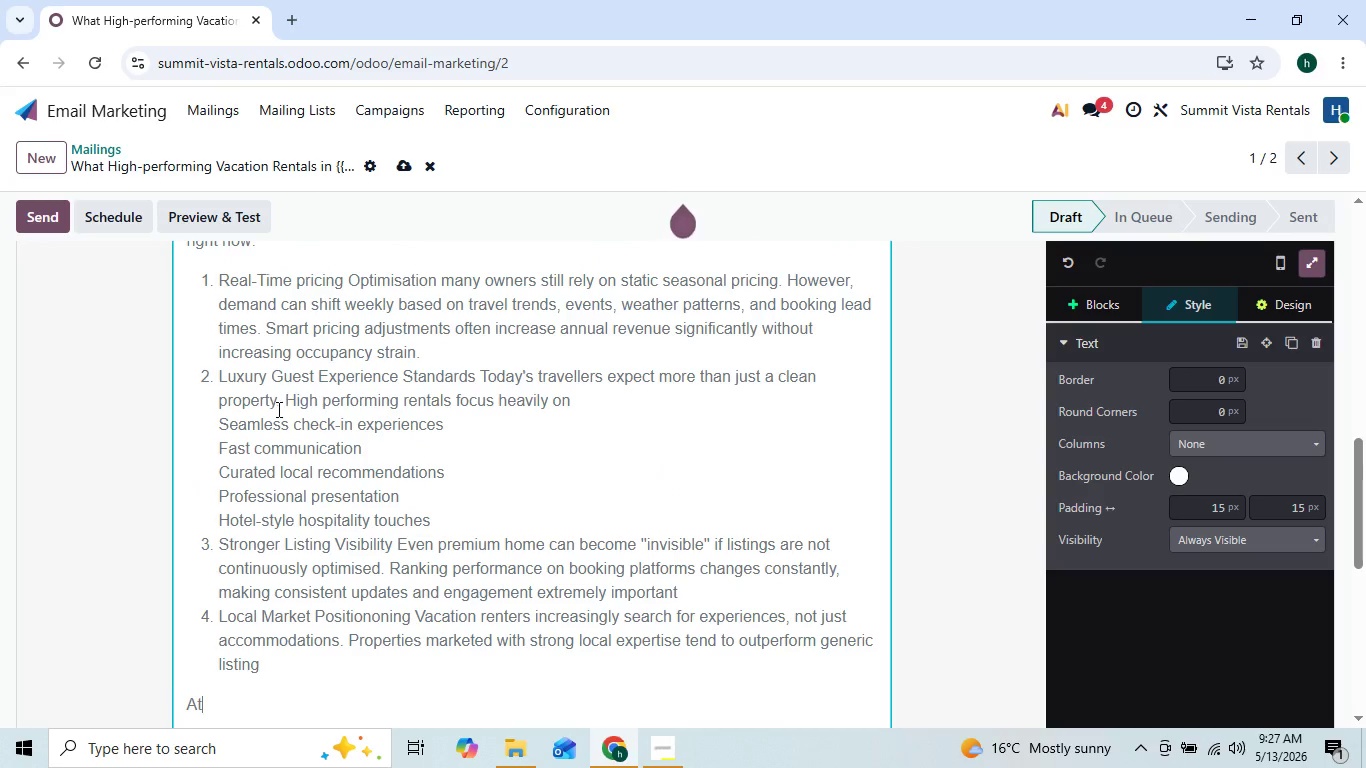 
wait(5.14)
 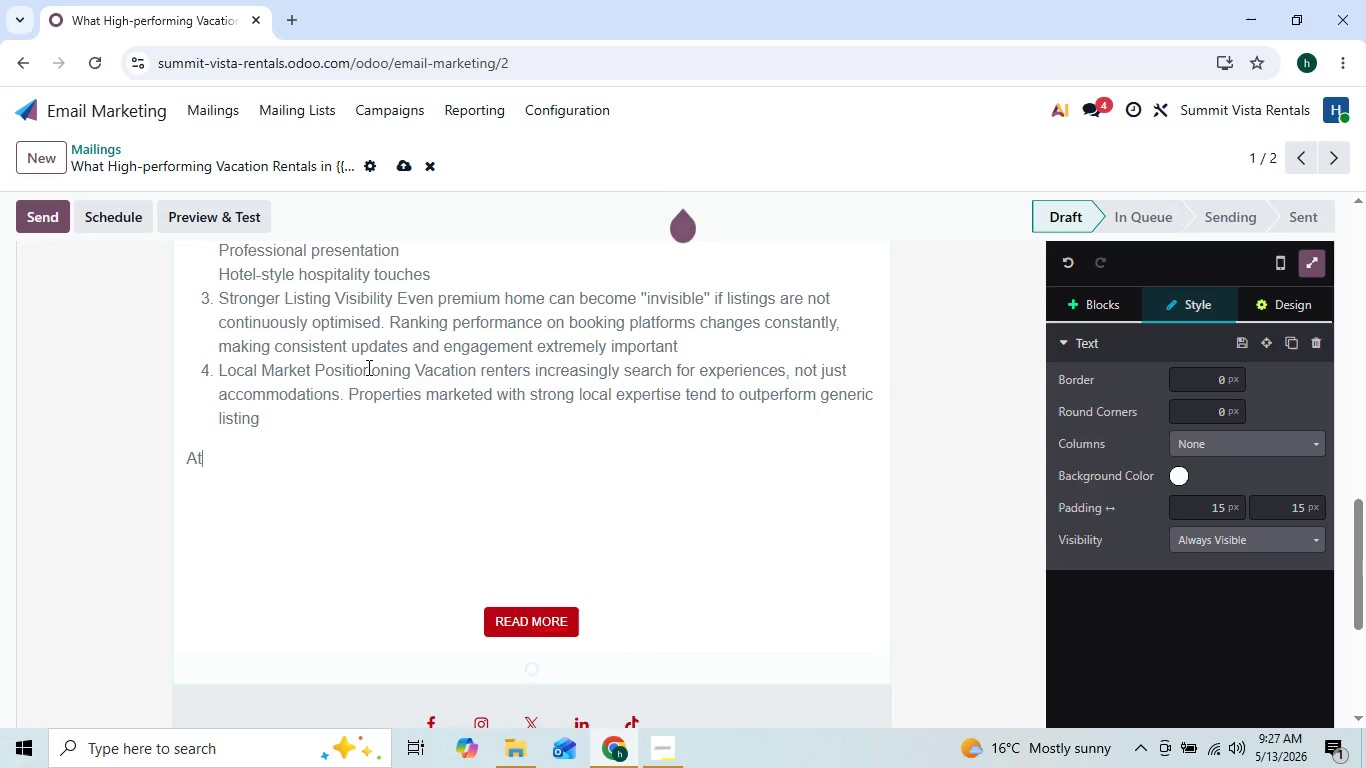 
left_click([221, 425])
 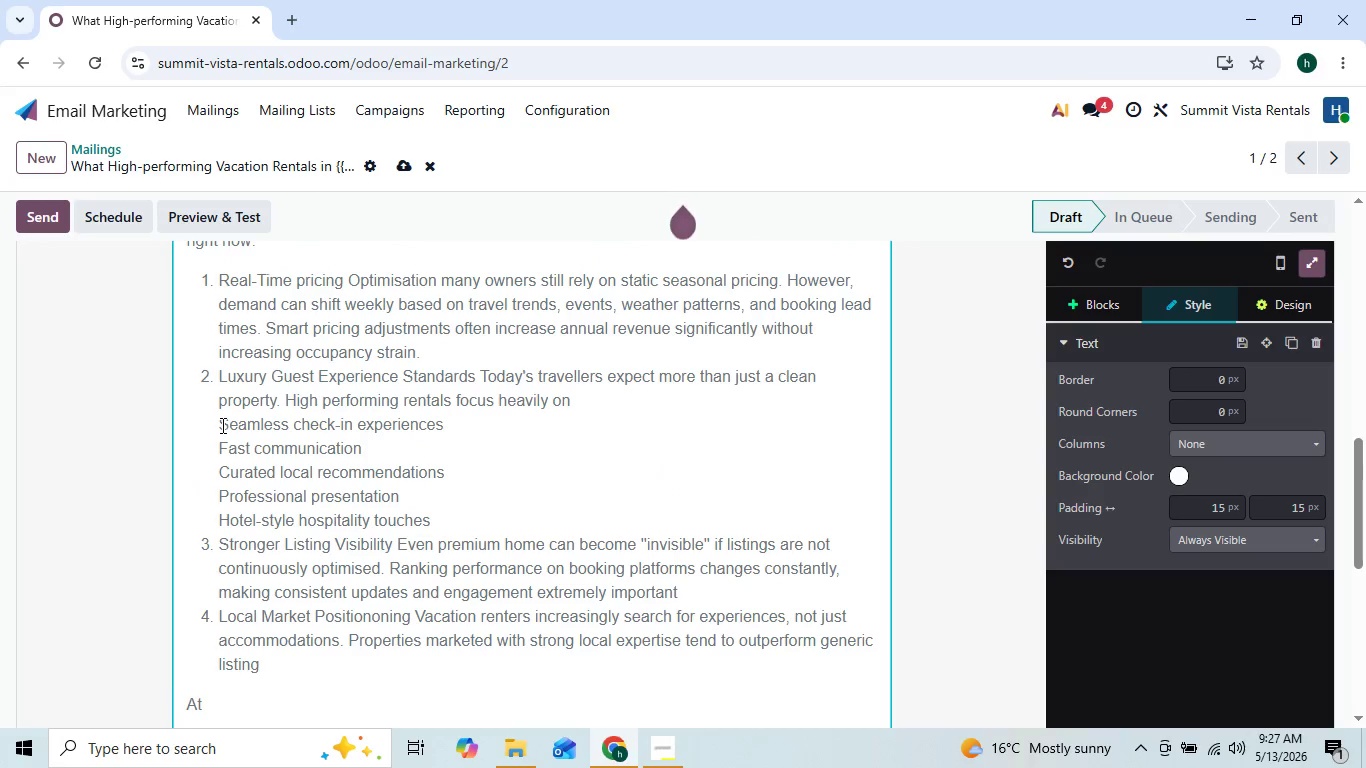 
type(/bu)
 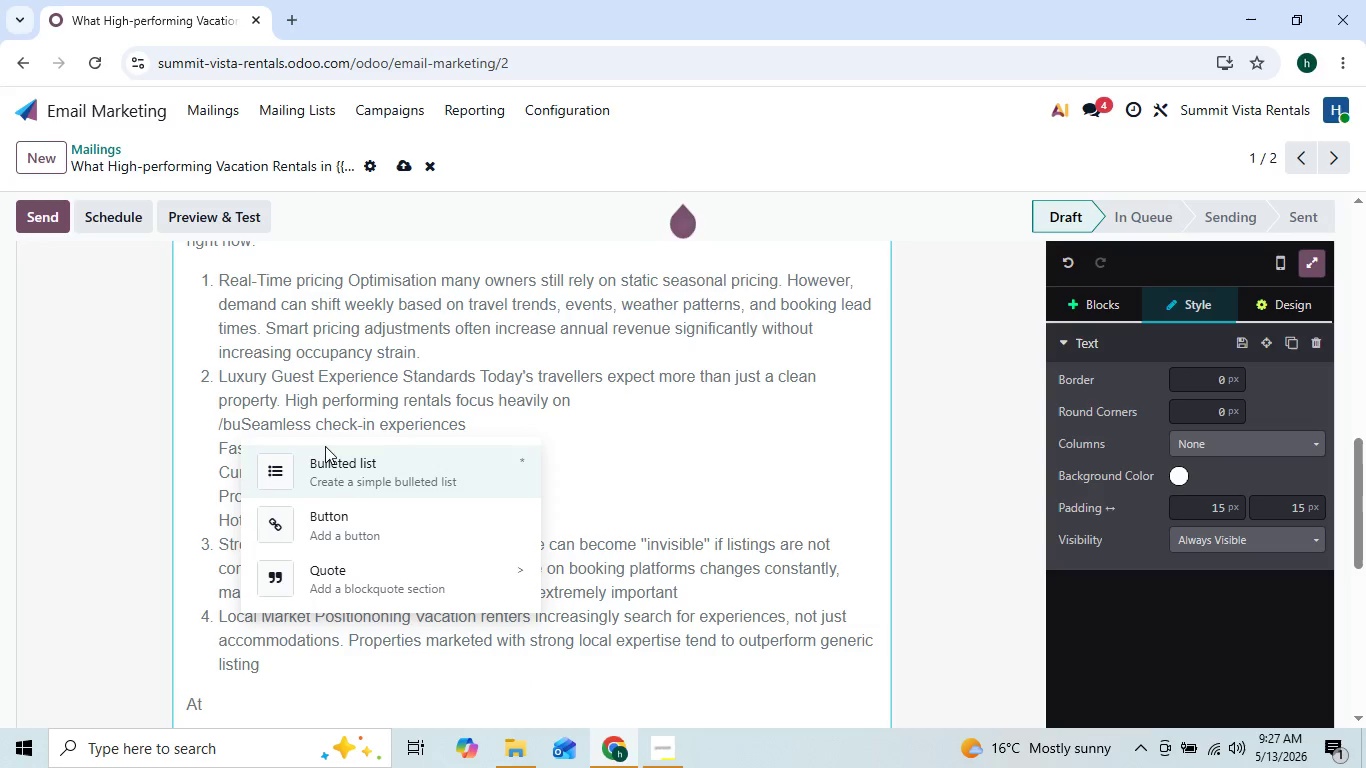 
left_click([354, 483])
 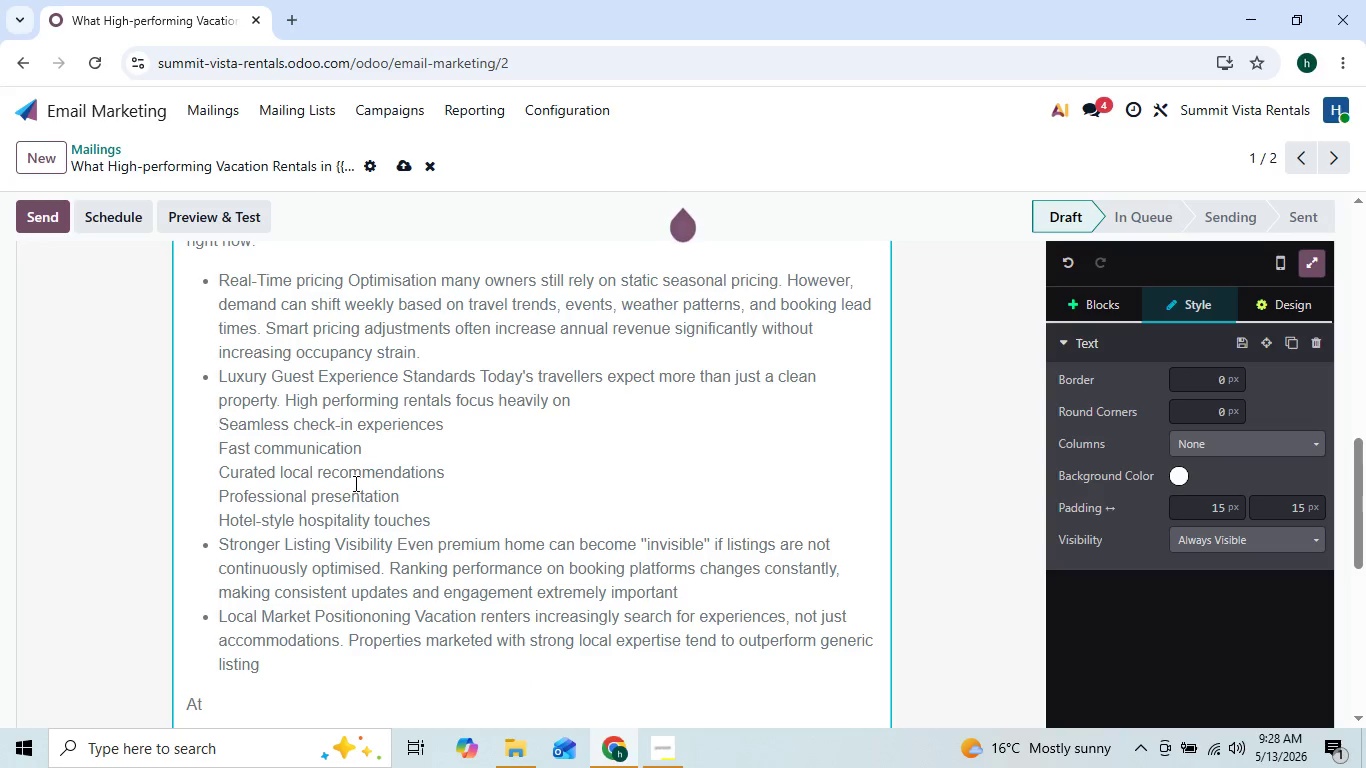 
key(Control+Z)
 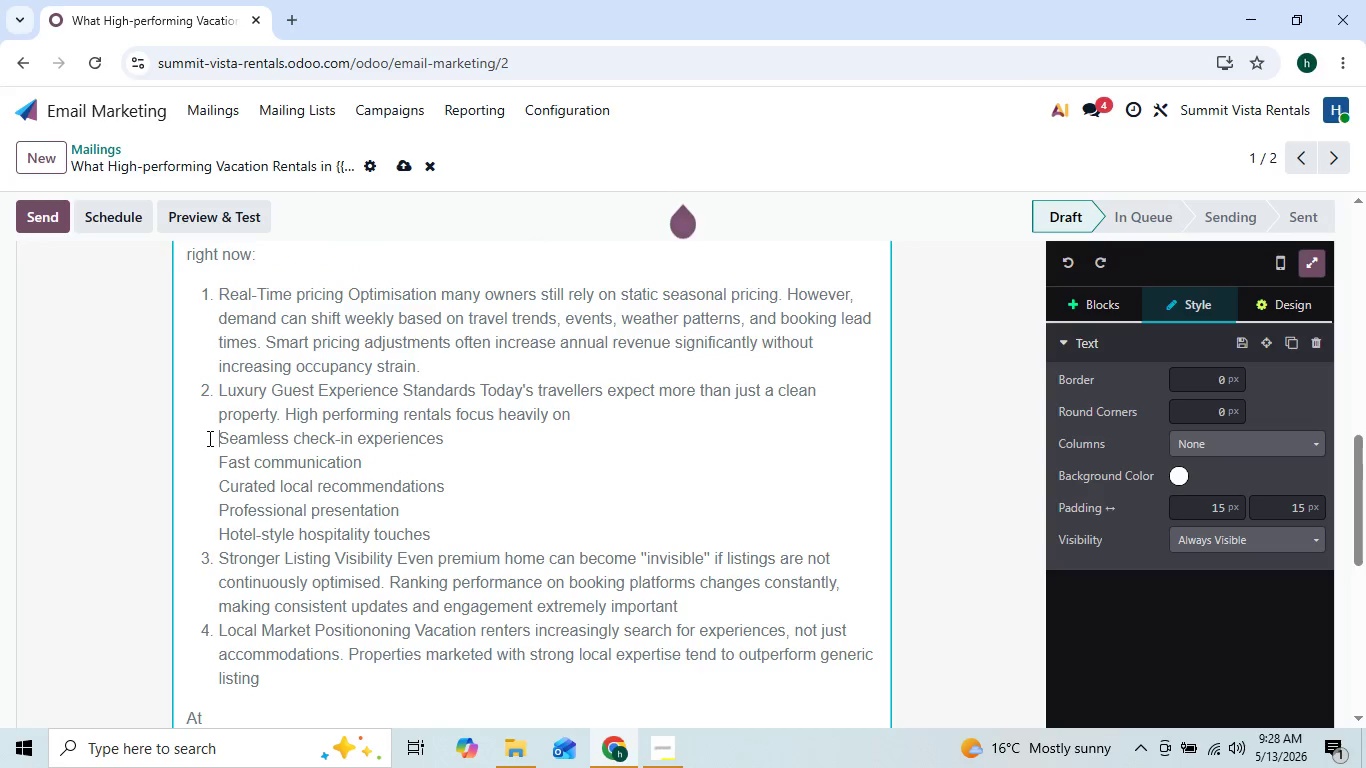 
left_click([219, 438])
 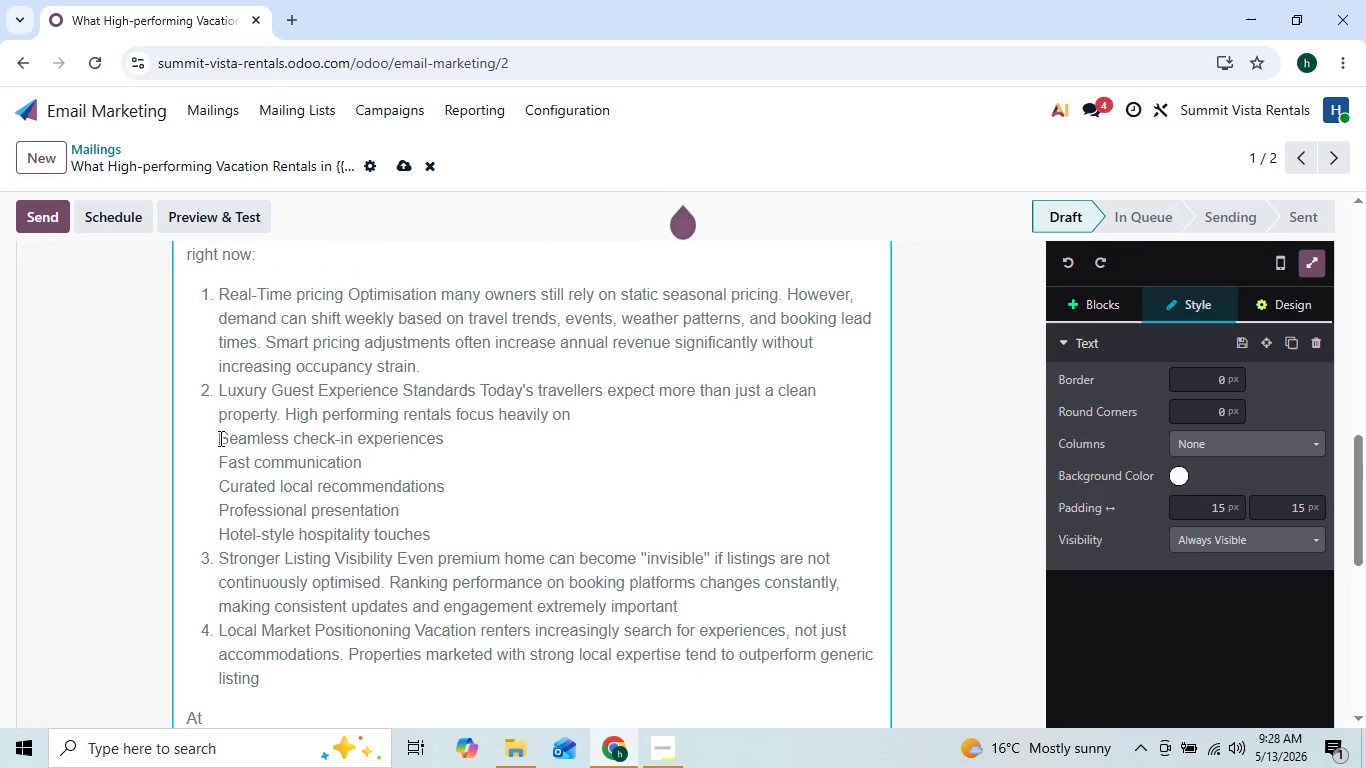 
key(Slash)
 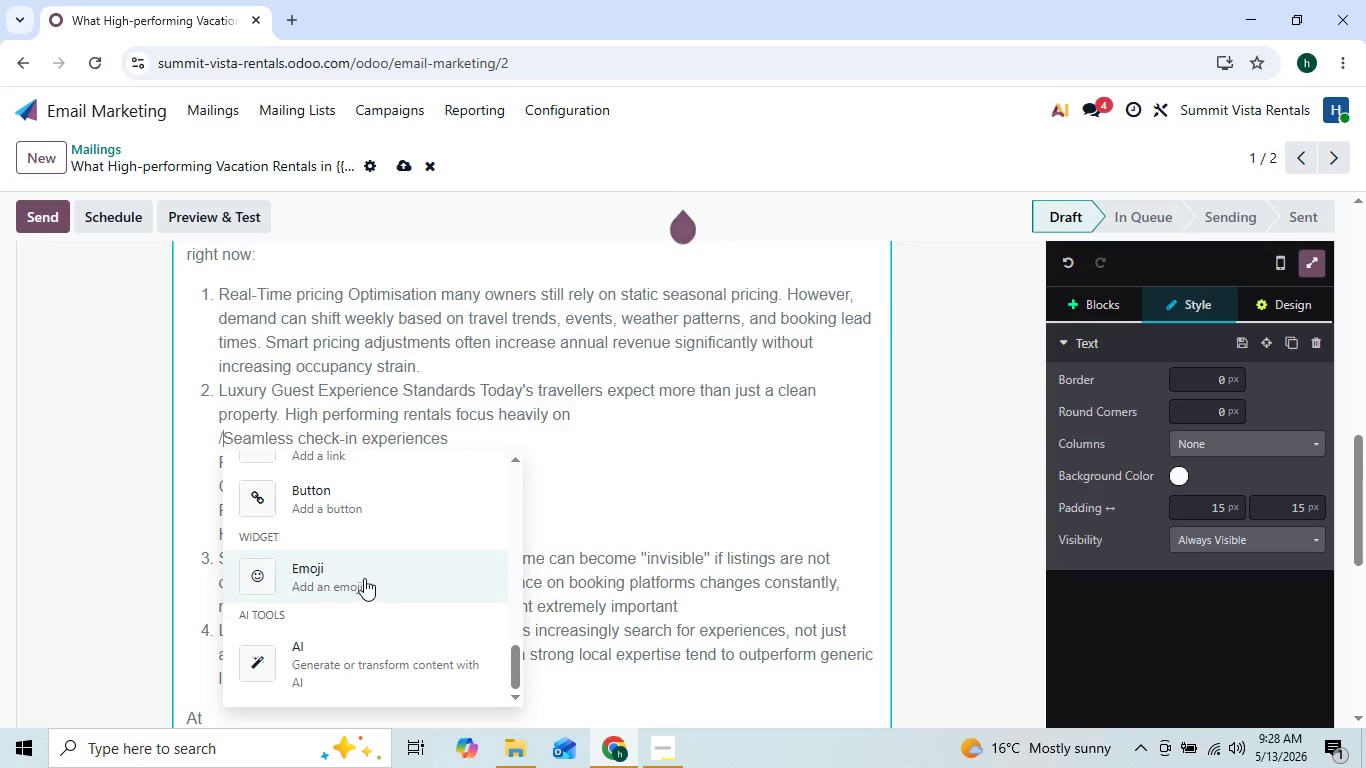 
wait(5.95)
 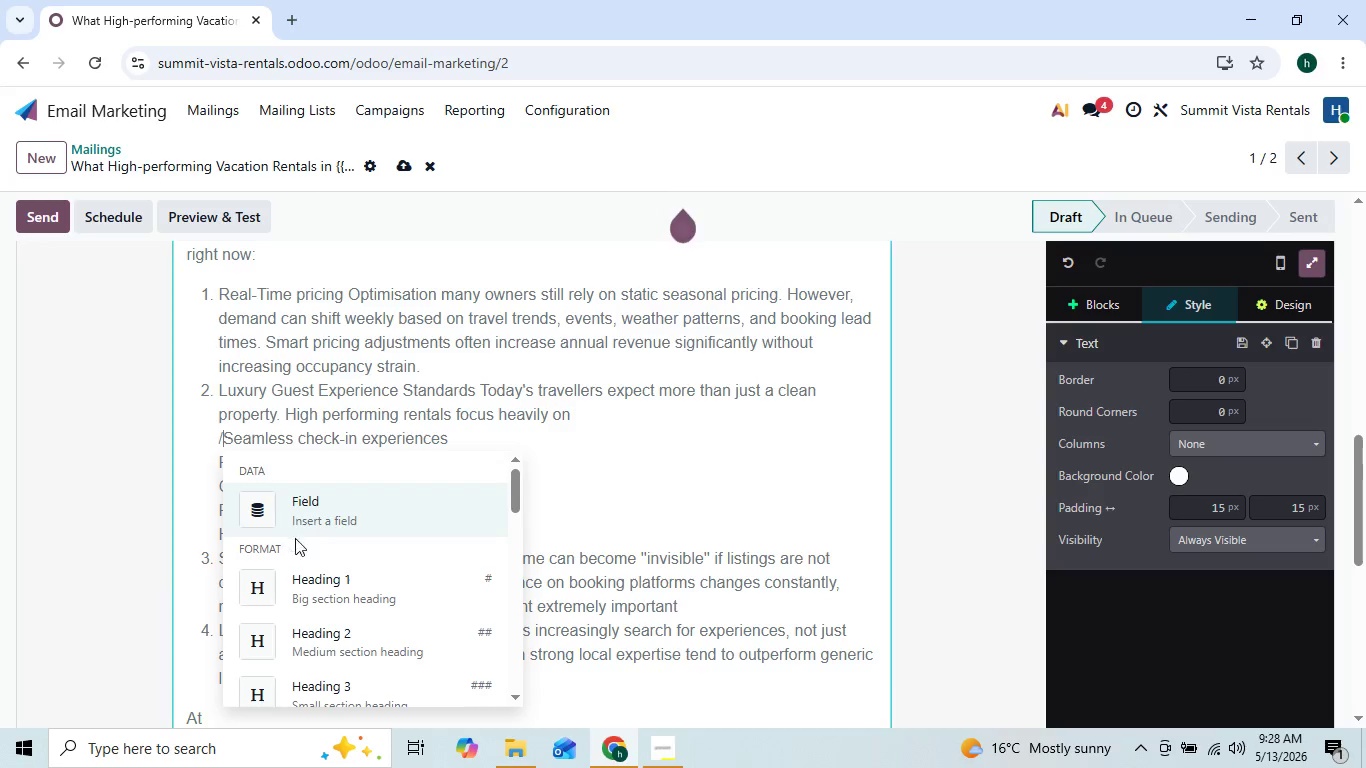 
left_click([374, 511])
 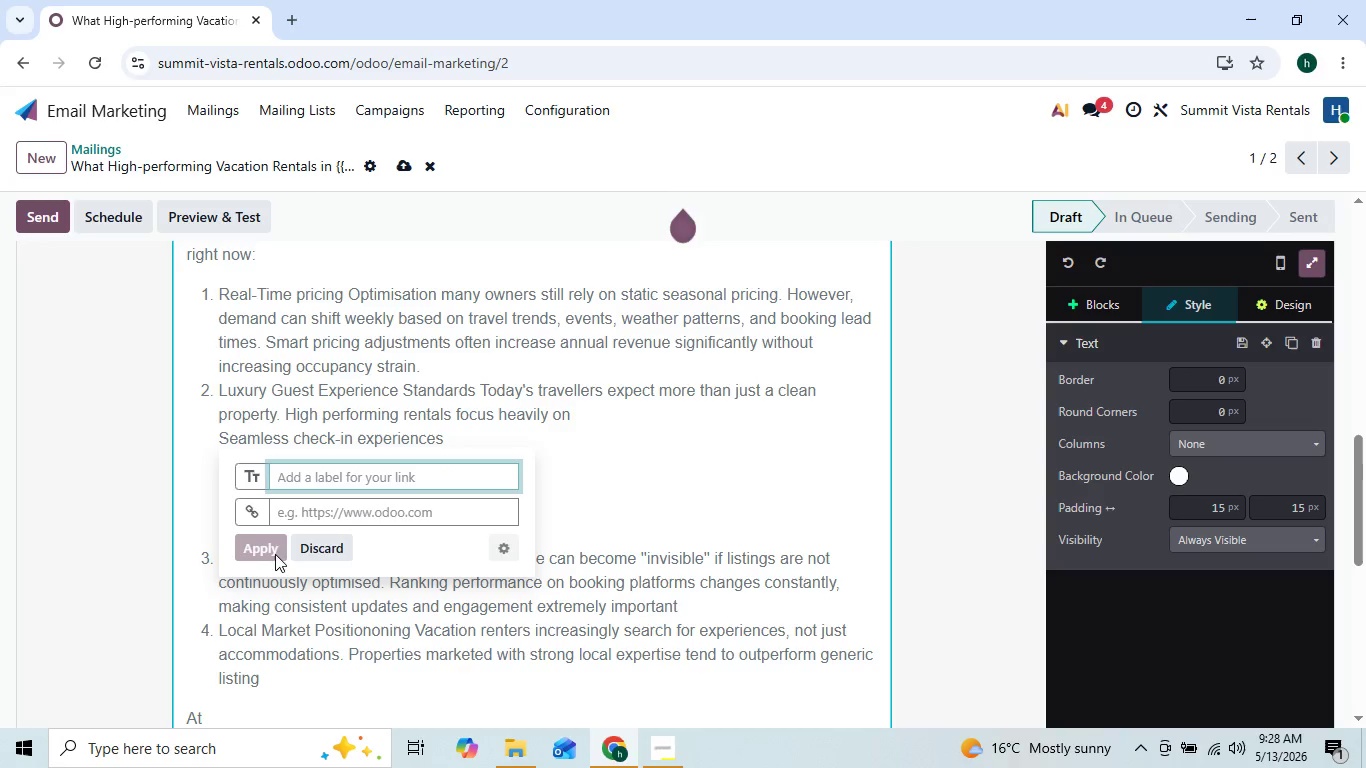 
left_click([306, 552])
 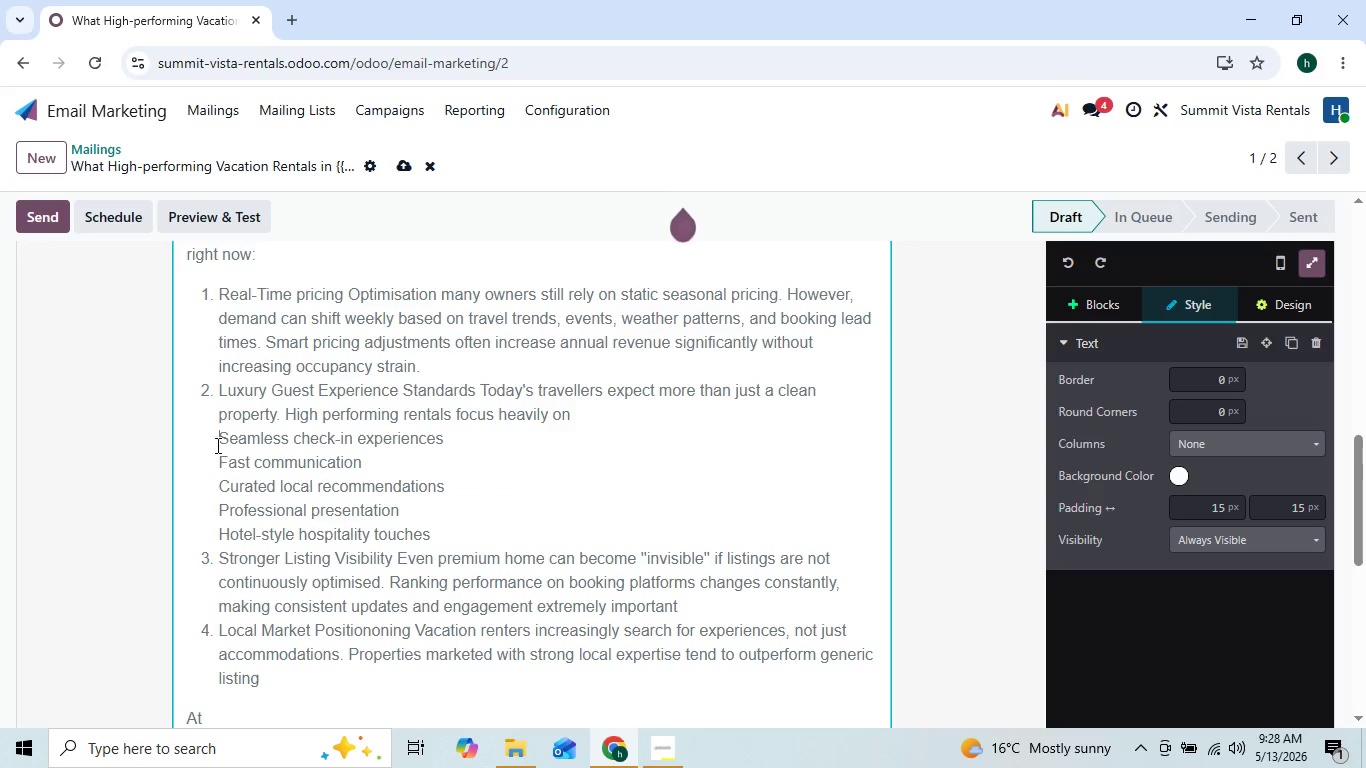 
left_click([216, 439])
 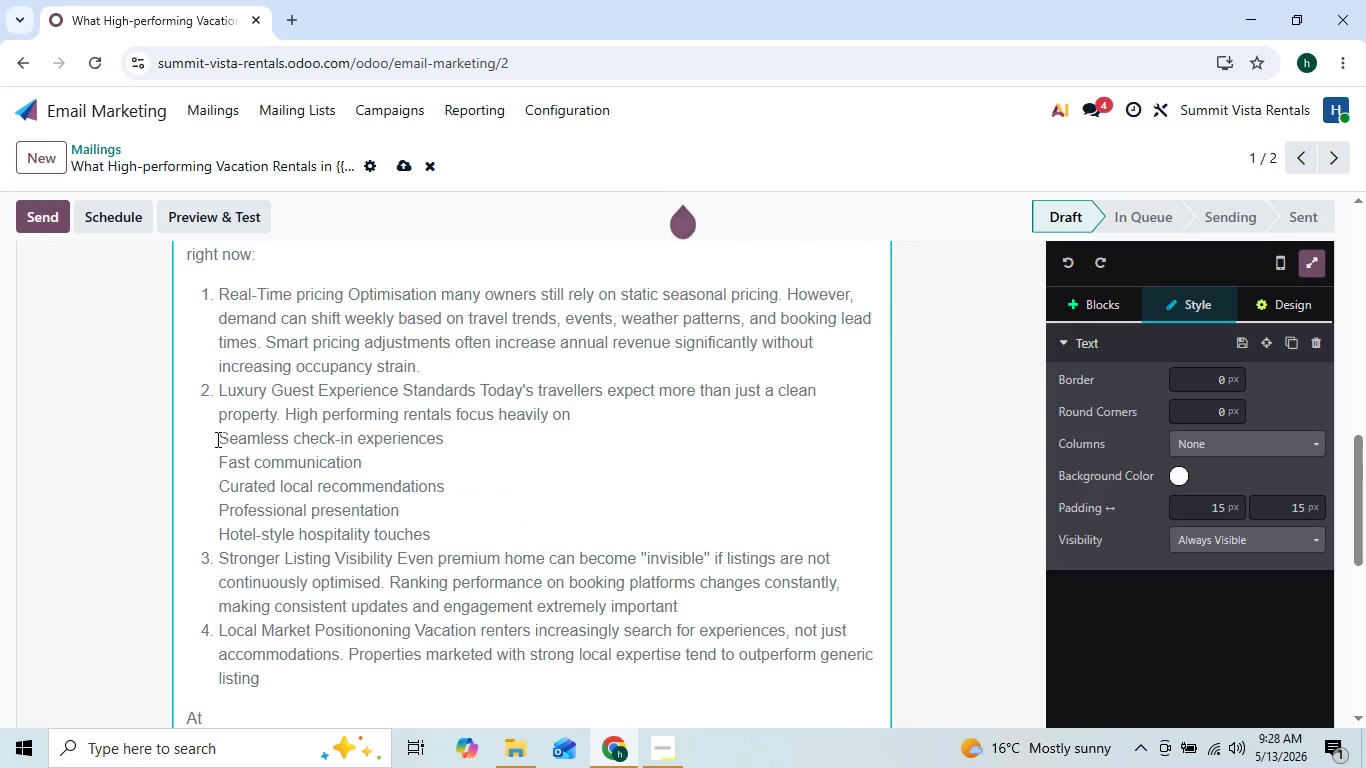 
key(Slash)
 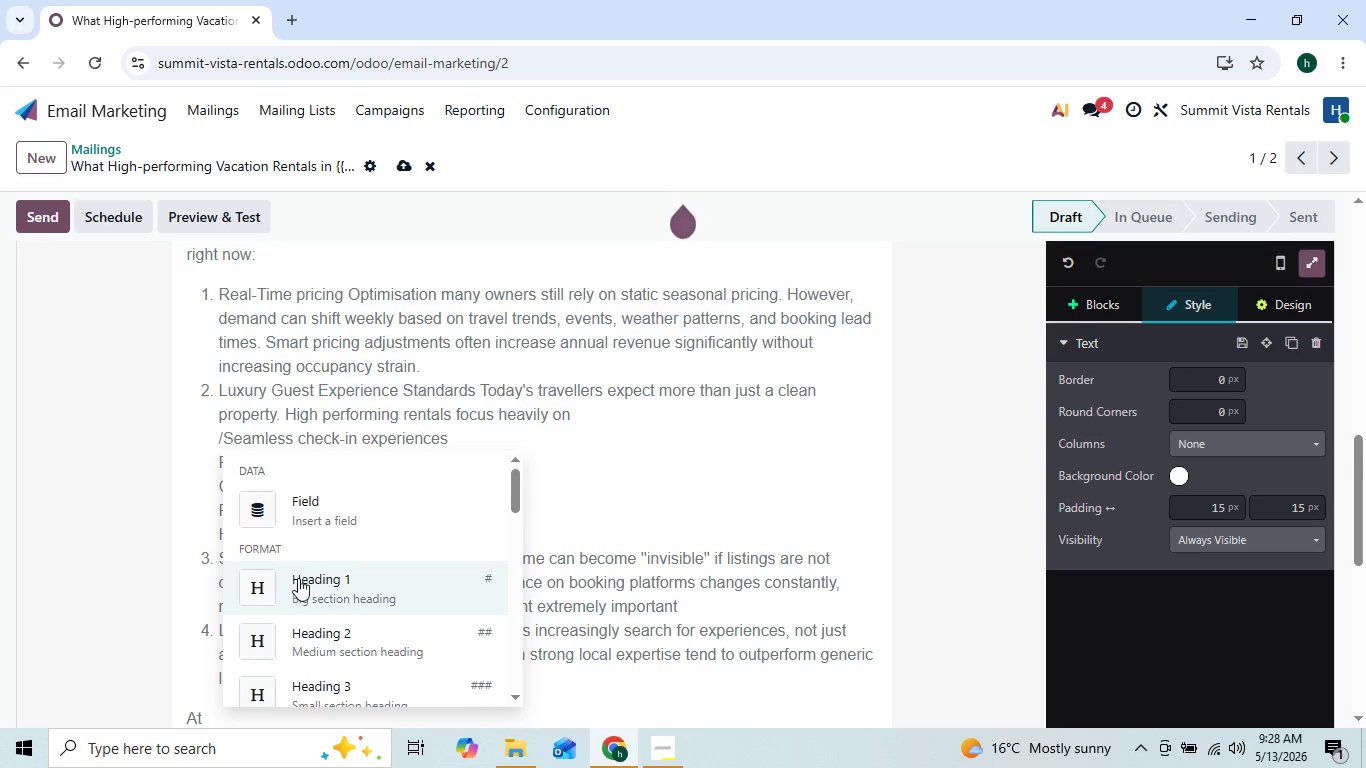 
left_click([308, 512])
 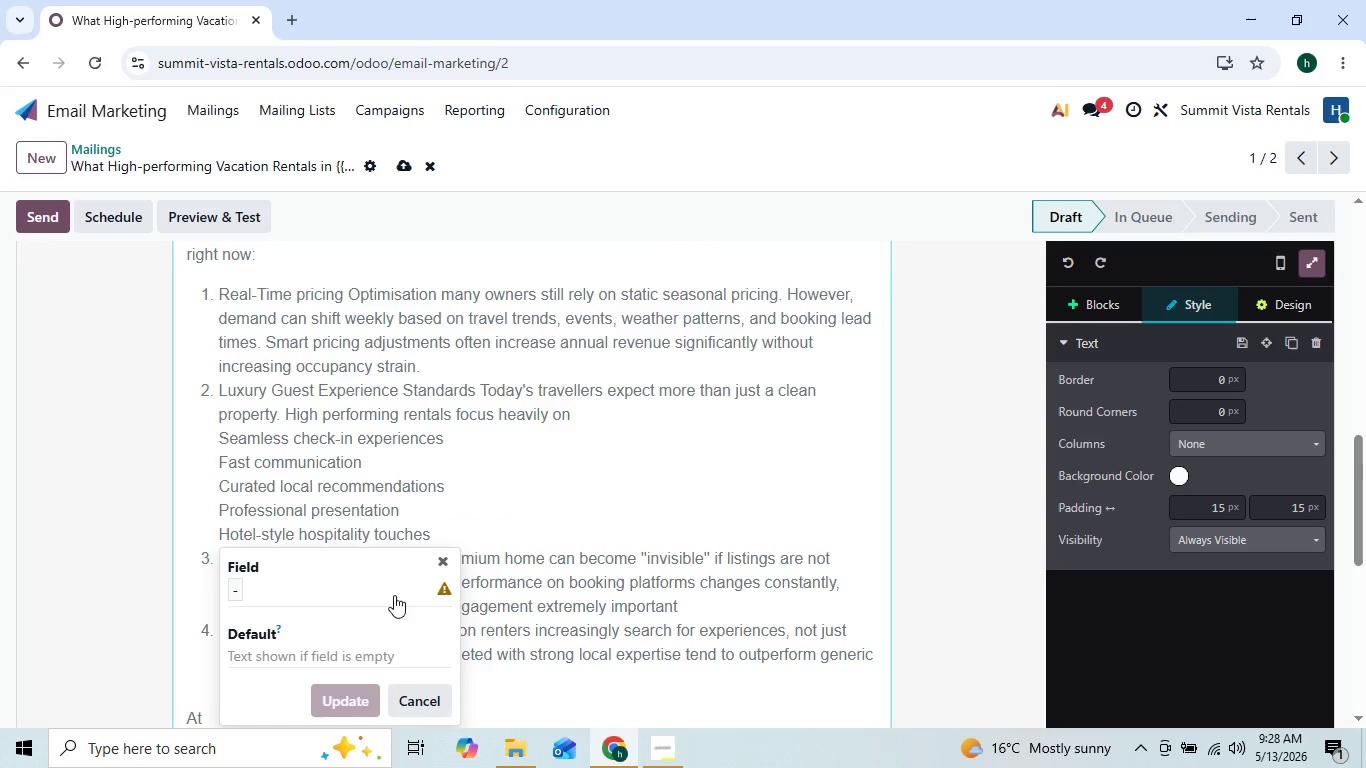 
left_click([420, 699])
 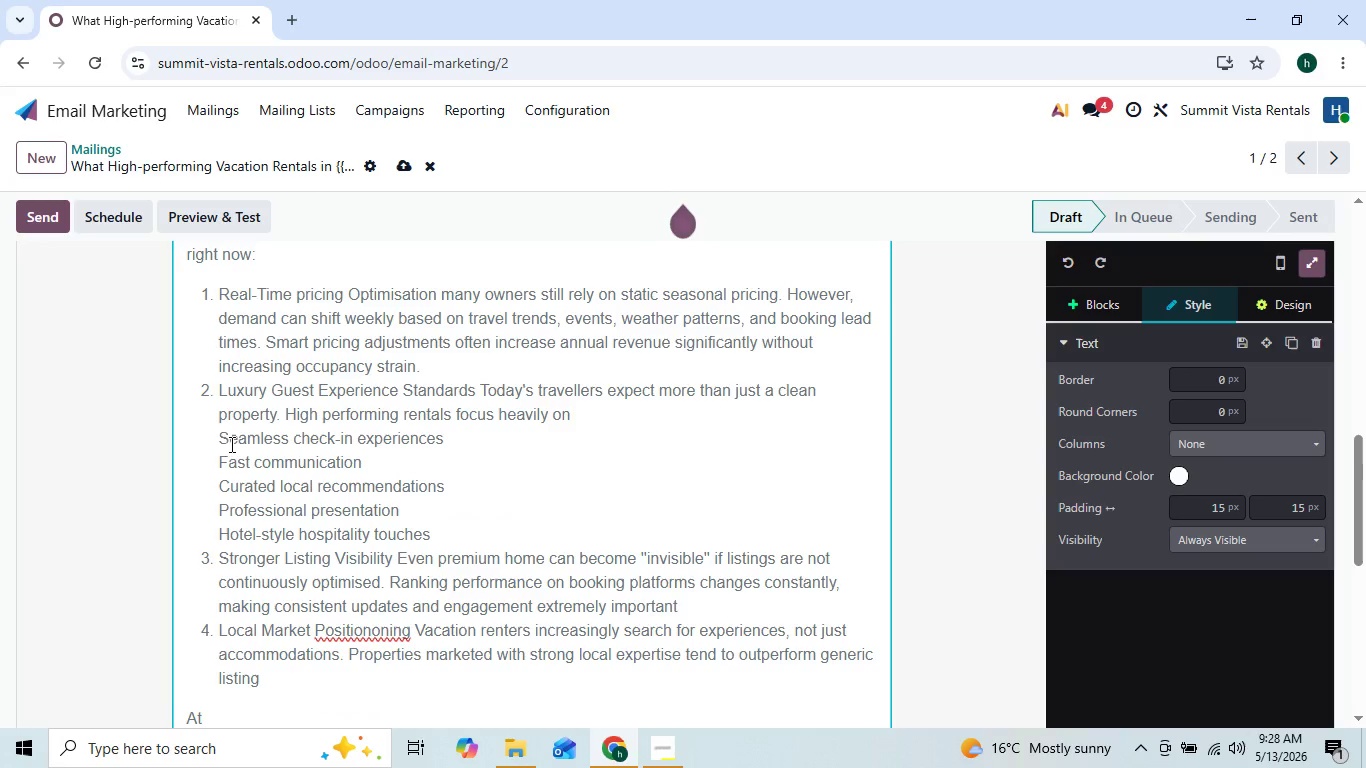 
left_click([222, 435])
 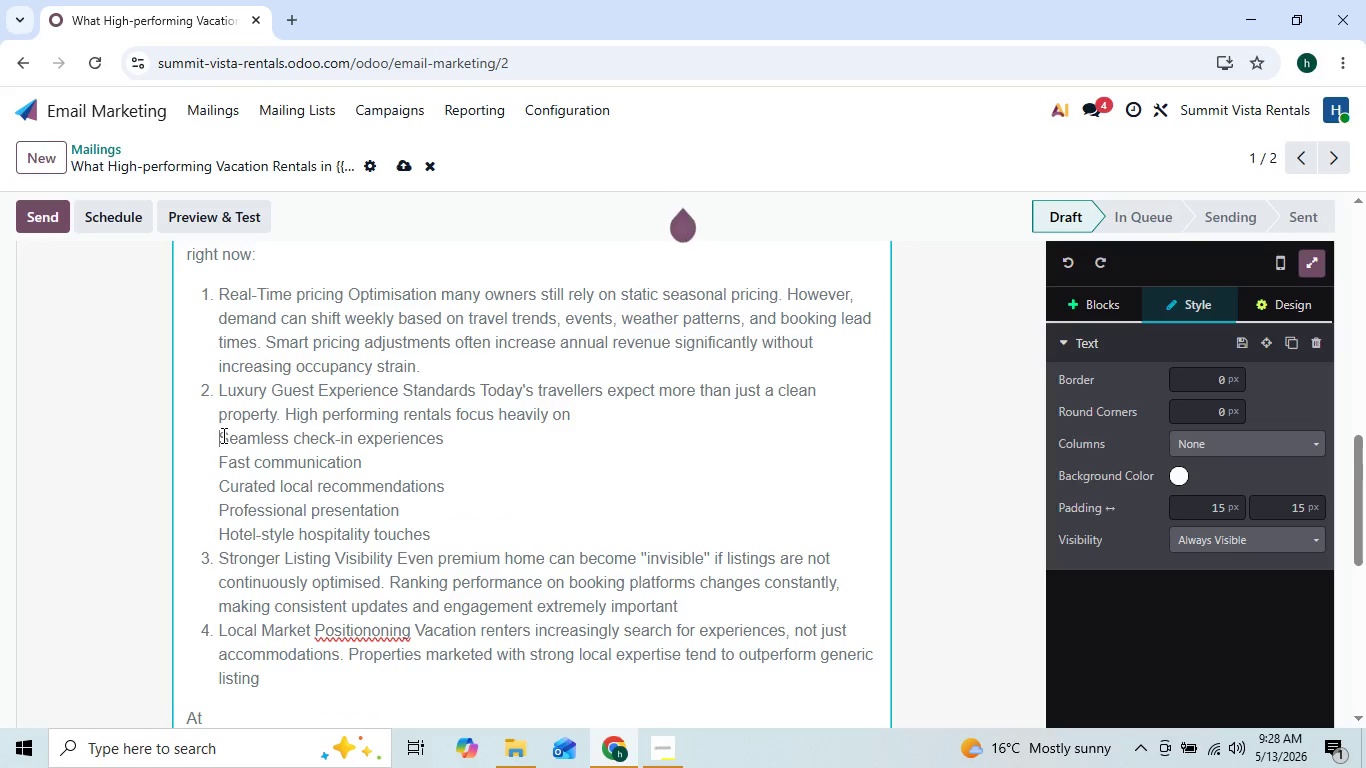 
right_click([222, 435])
 